 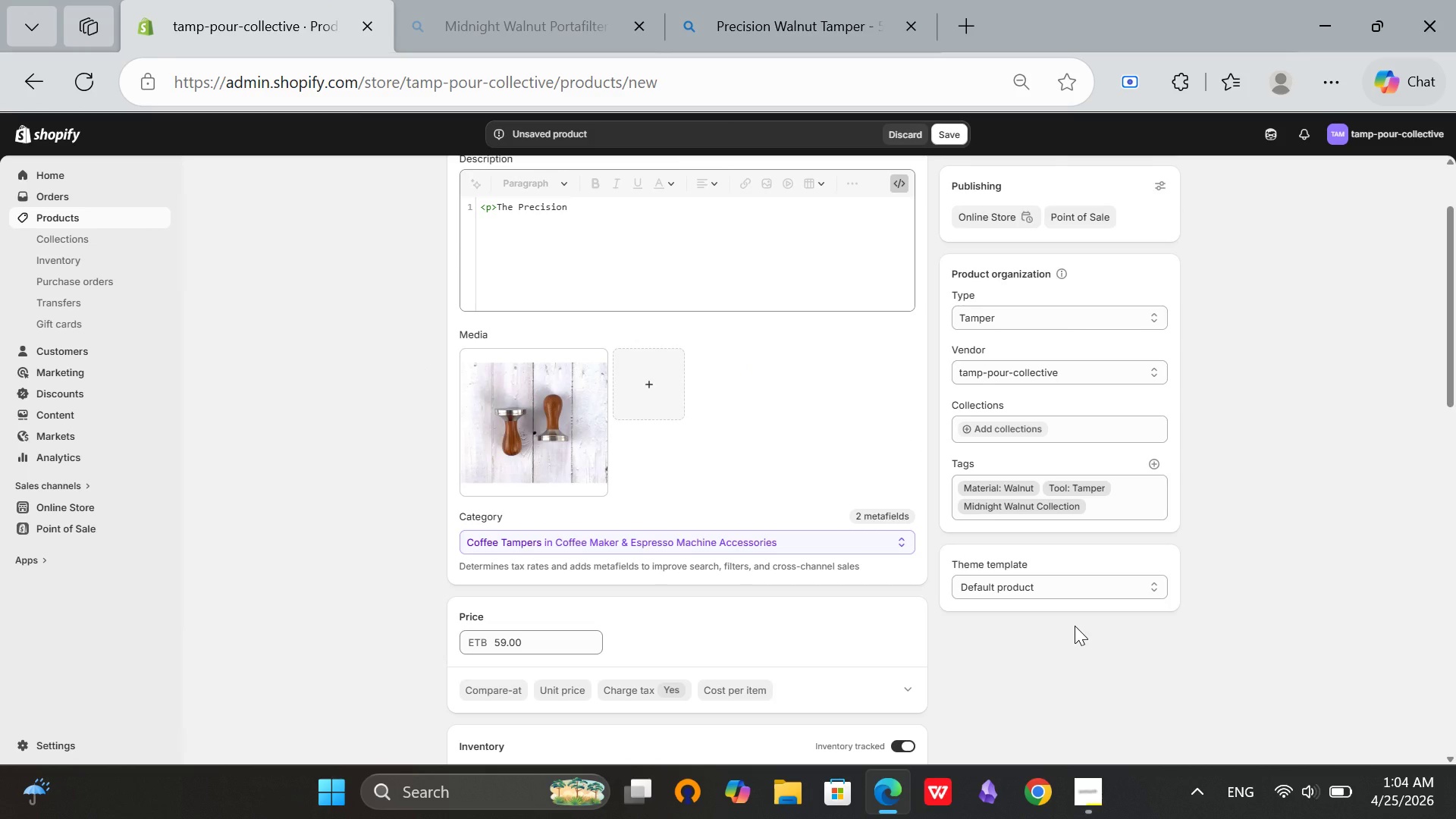 
scroll: coordinate [1075, 626], scroll_direction: up, amount: 1.0
 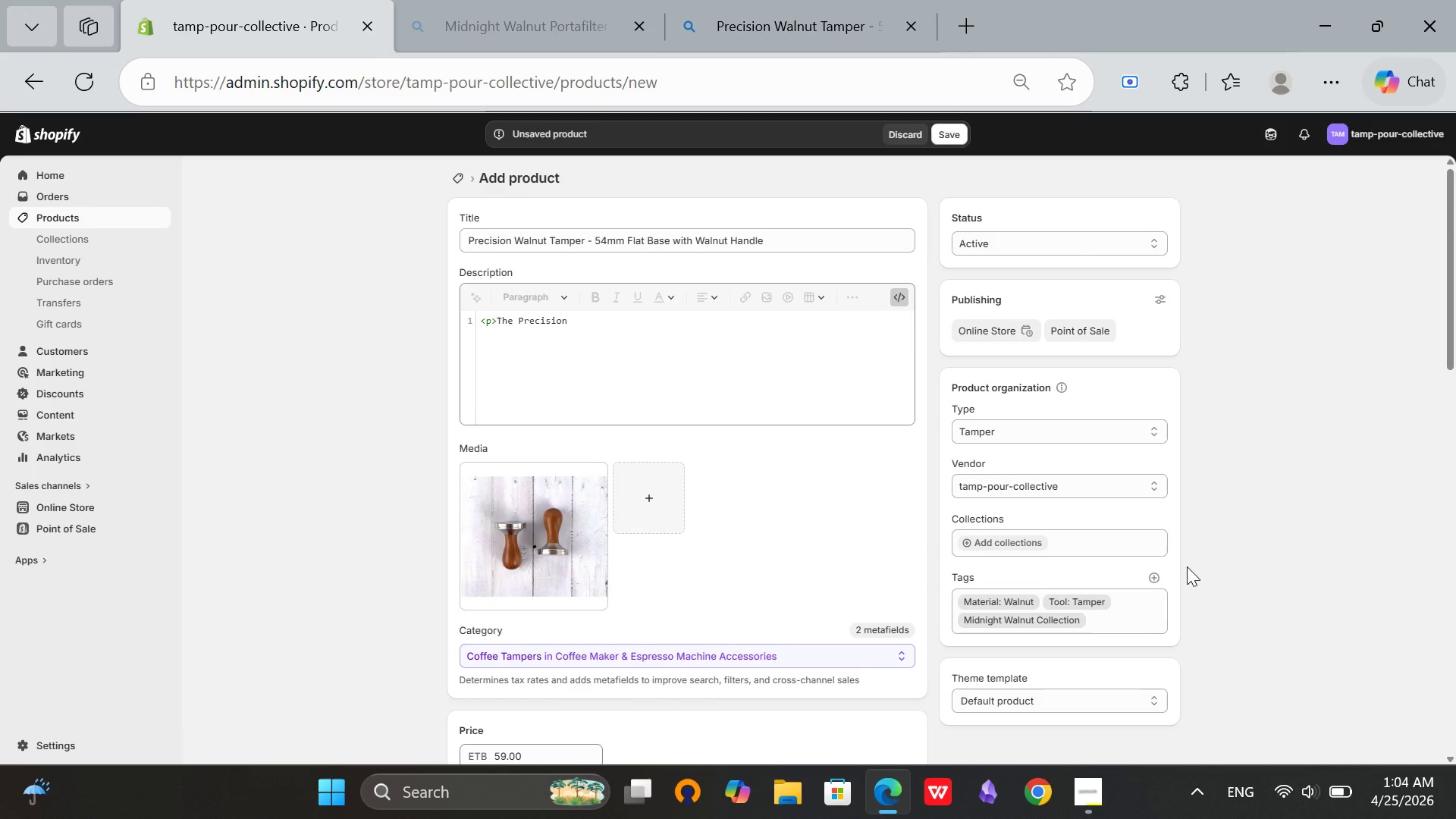 
wait(47.34)
 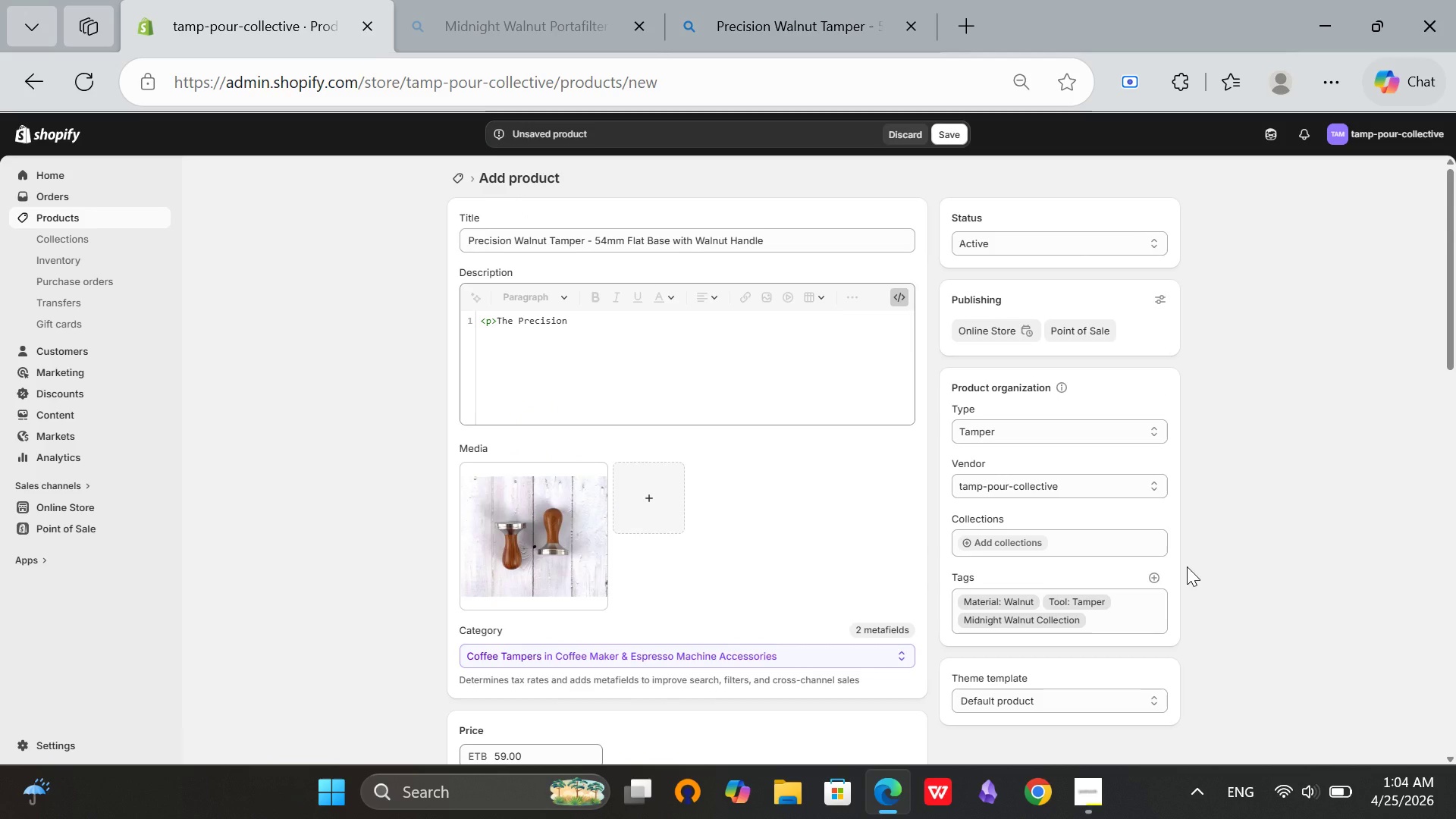 
left_click([607, 337])
 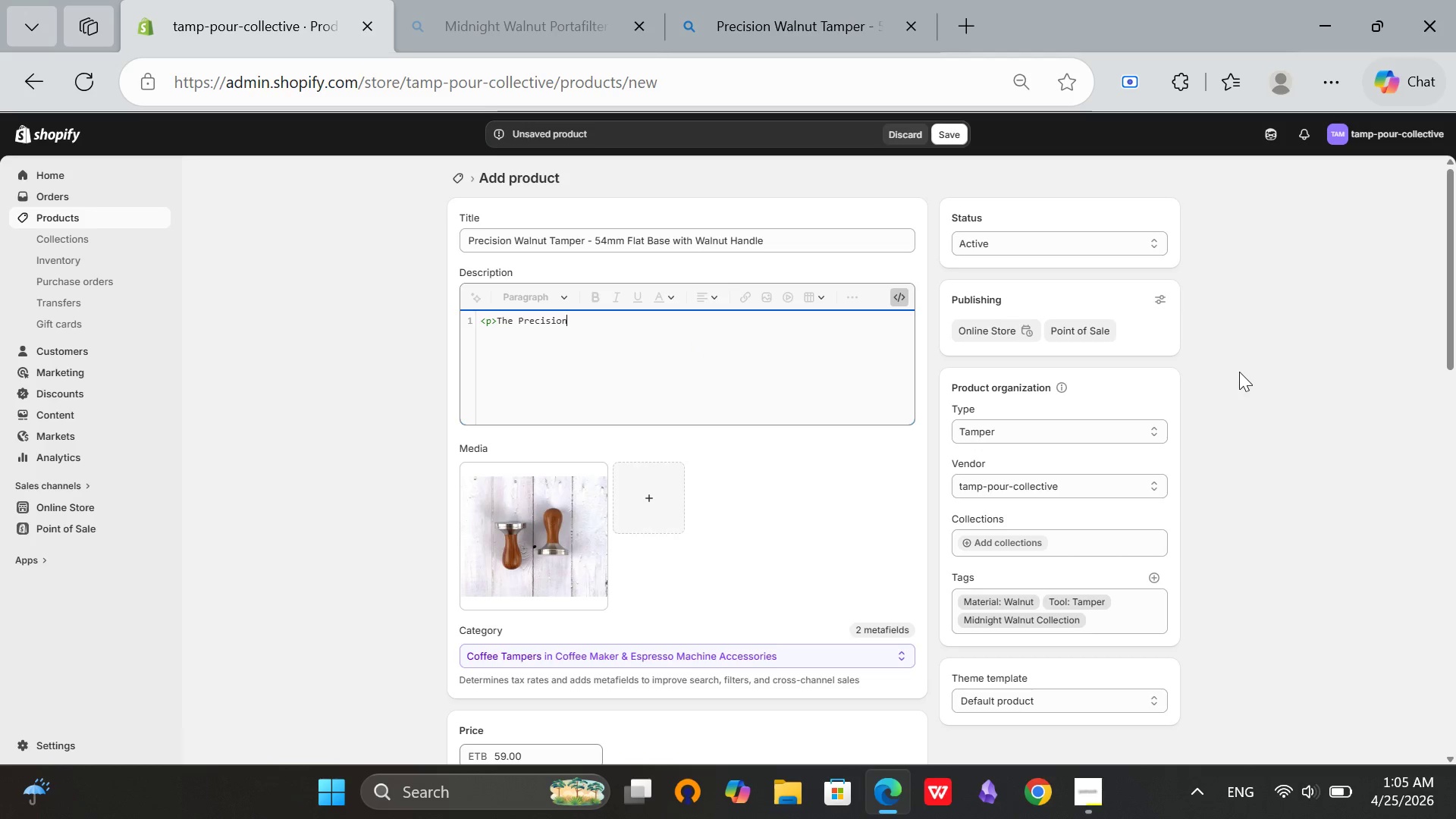 
wait(6.73)
 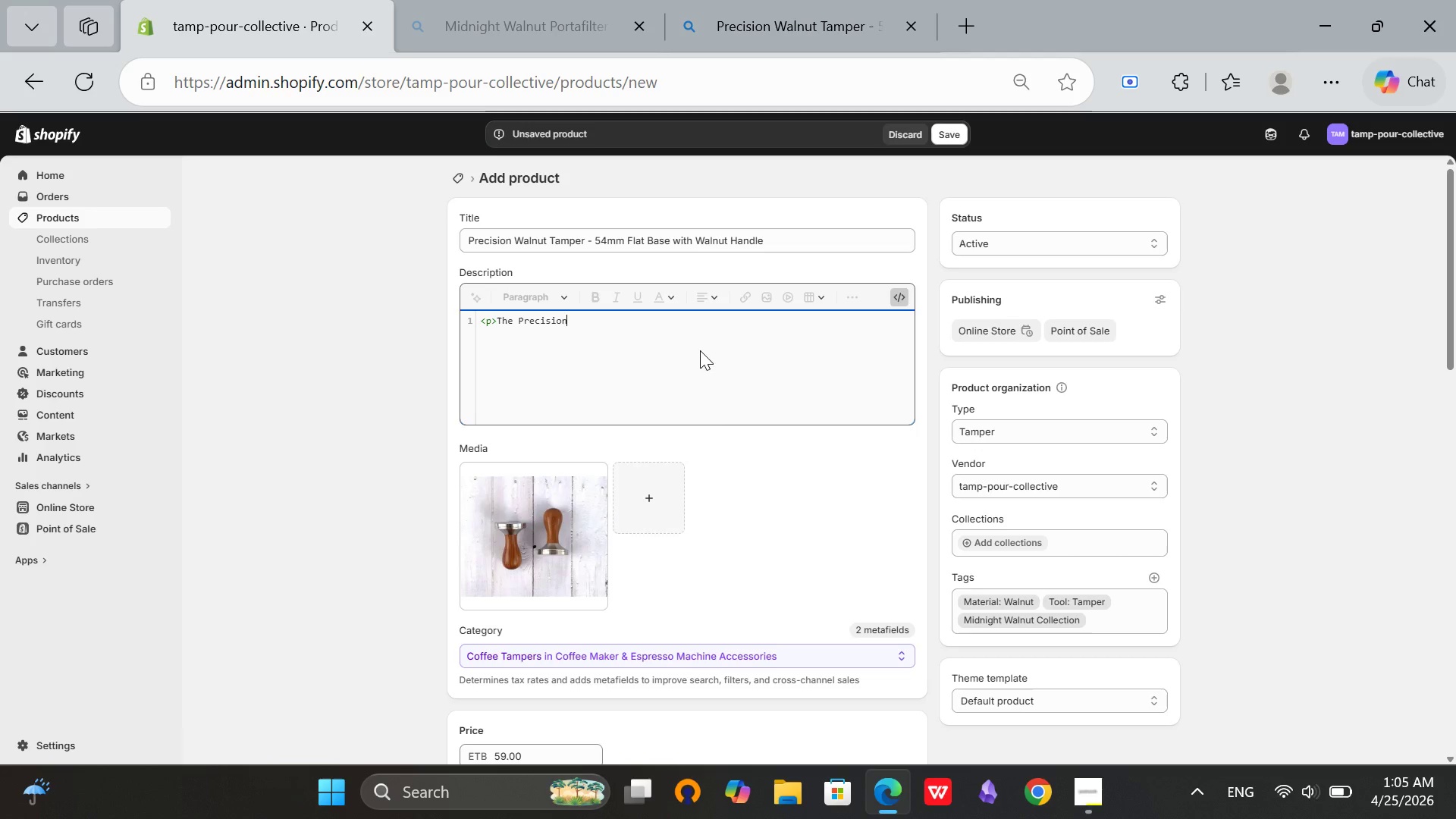 
type( Walnut Tamper is designed)
 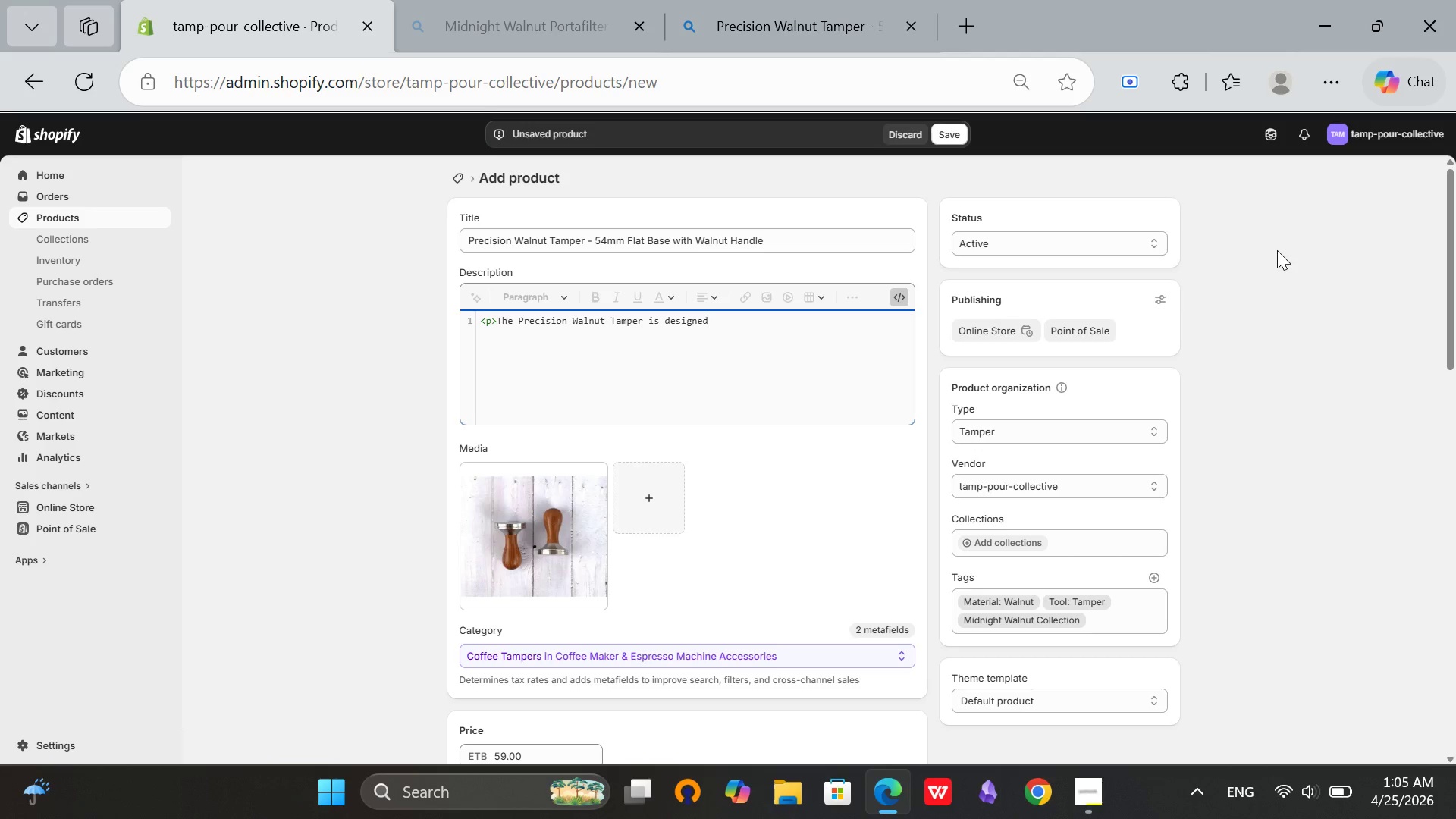 
type( for 54mm Breville sand )
 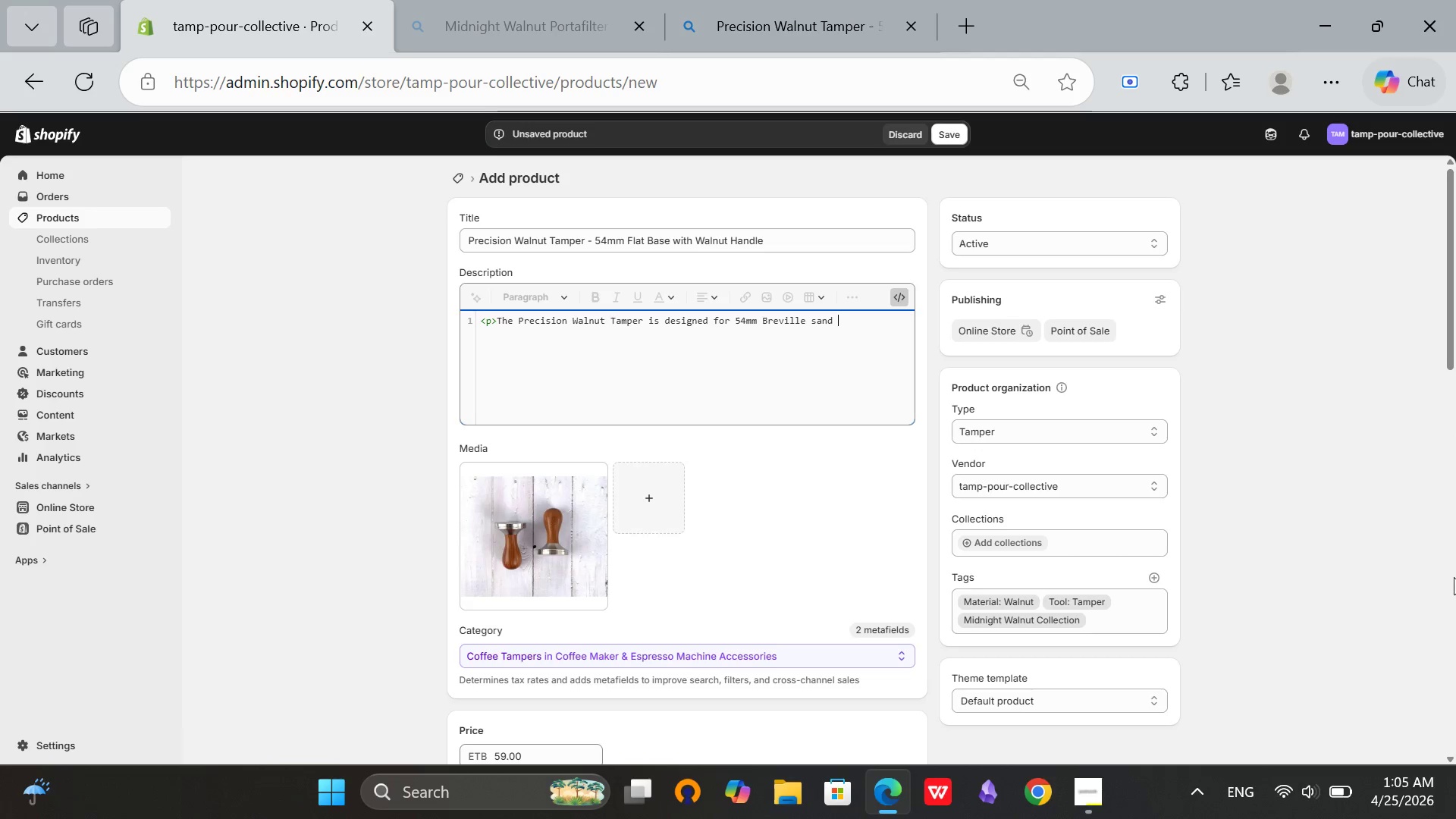 
key(Backspace)
key(Backspace)
key(Backspace)
key(Backspace)
key(Backspace)
type(and Sage baskets. The flat sti)
key(Backspace)
type(ainless steel base creates even pucks every time. Walnut handle provides comfort)
 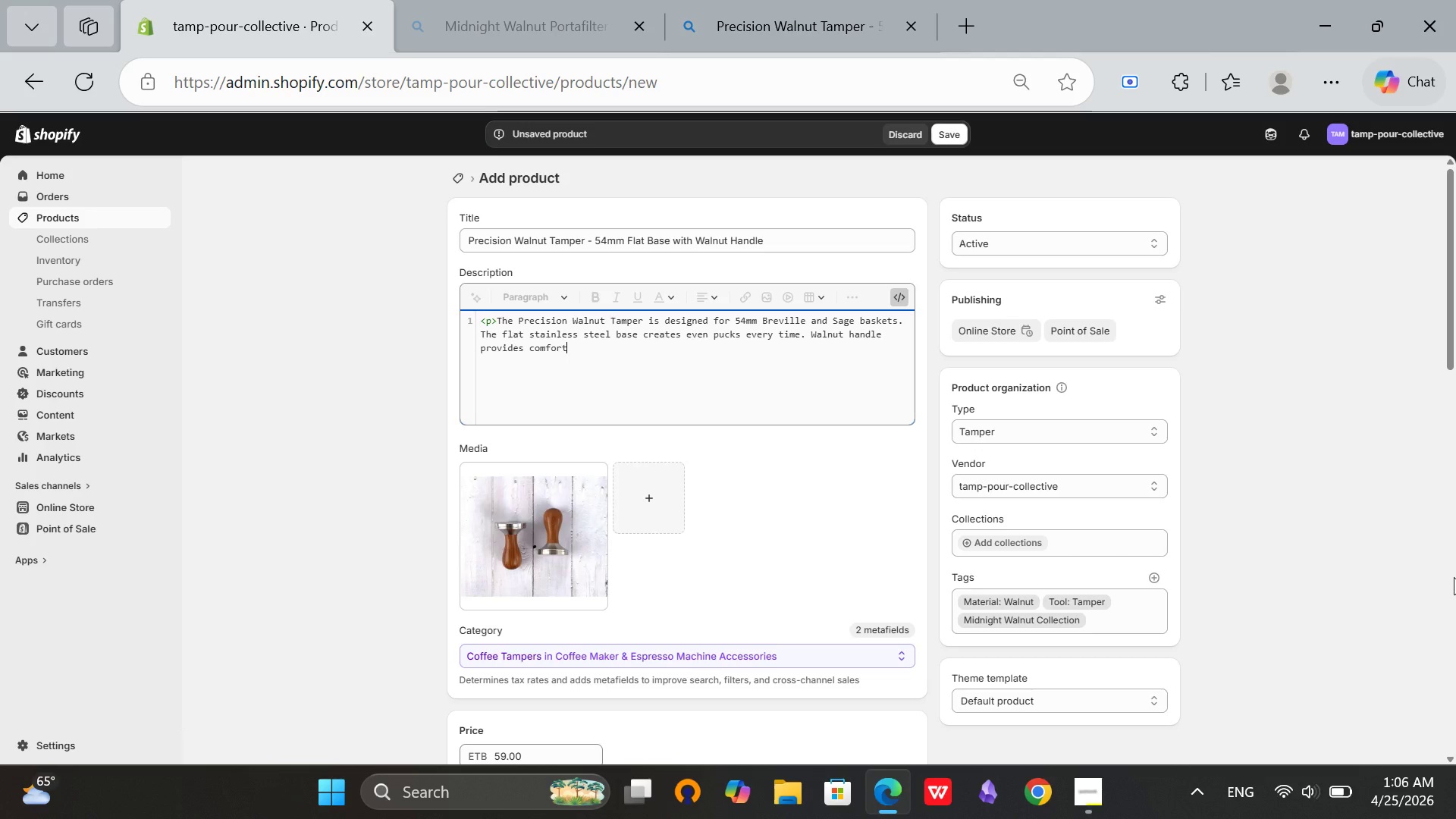 
wait(5.58)
 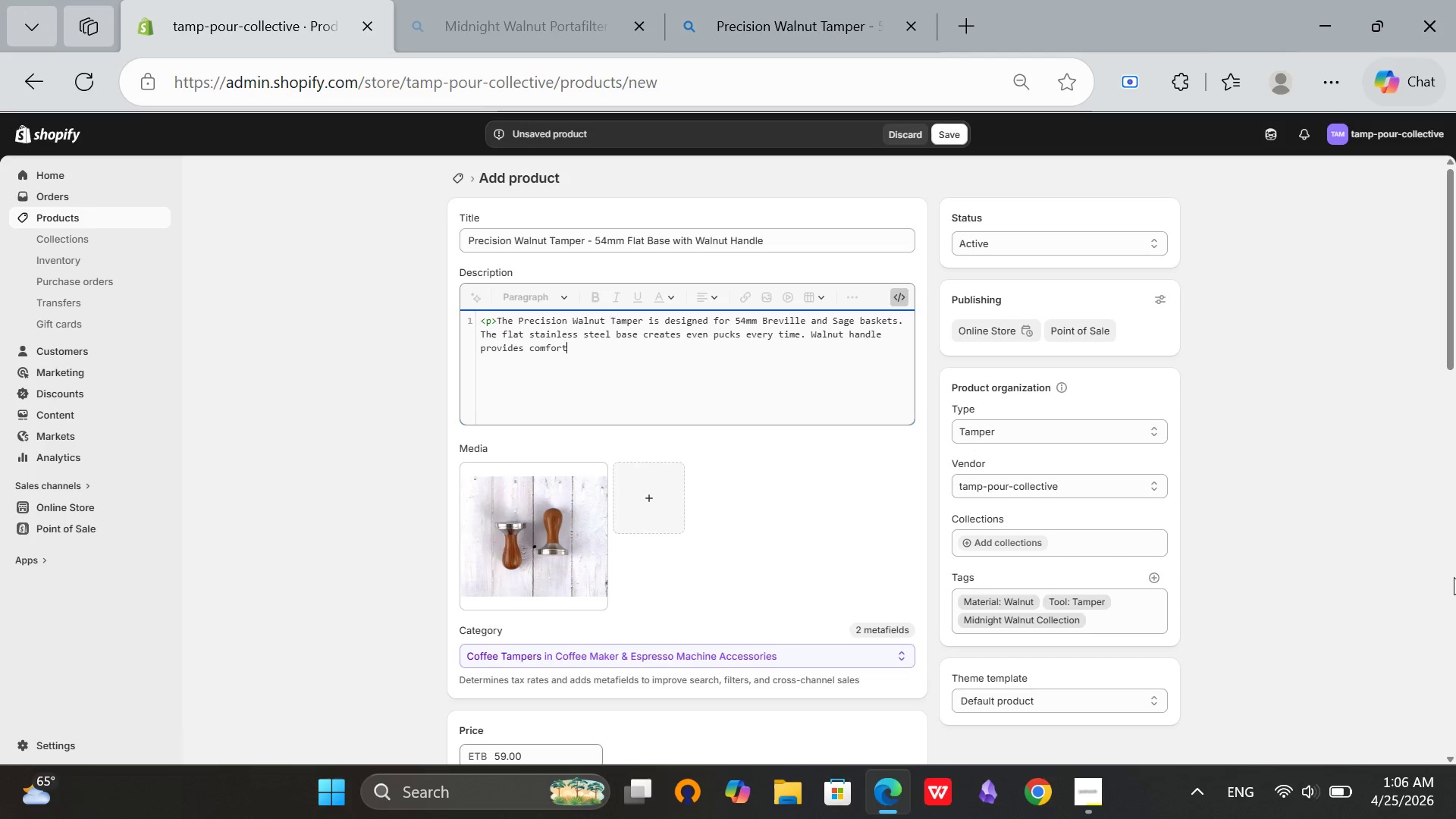 
type( and control.</p>)
 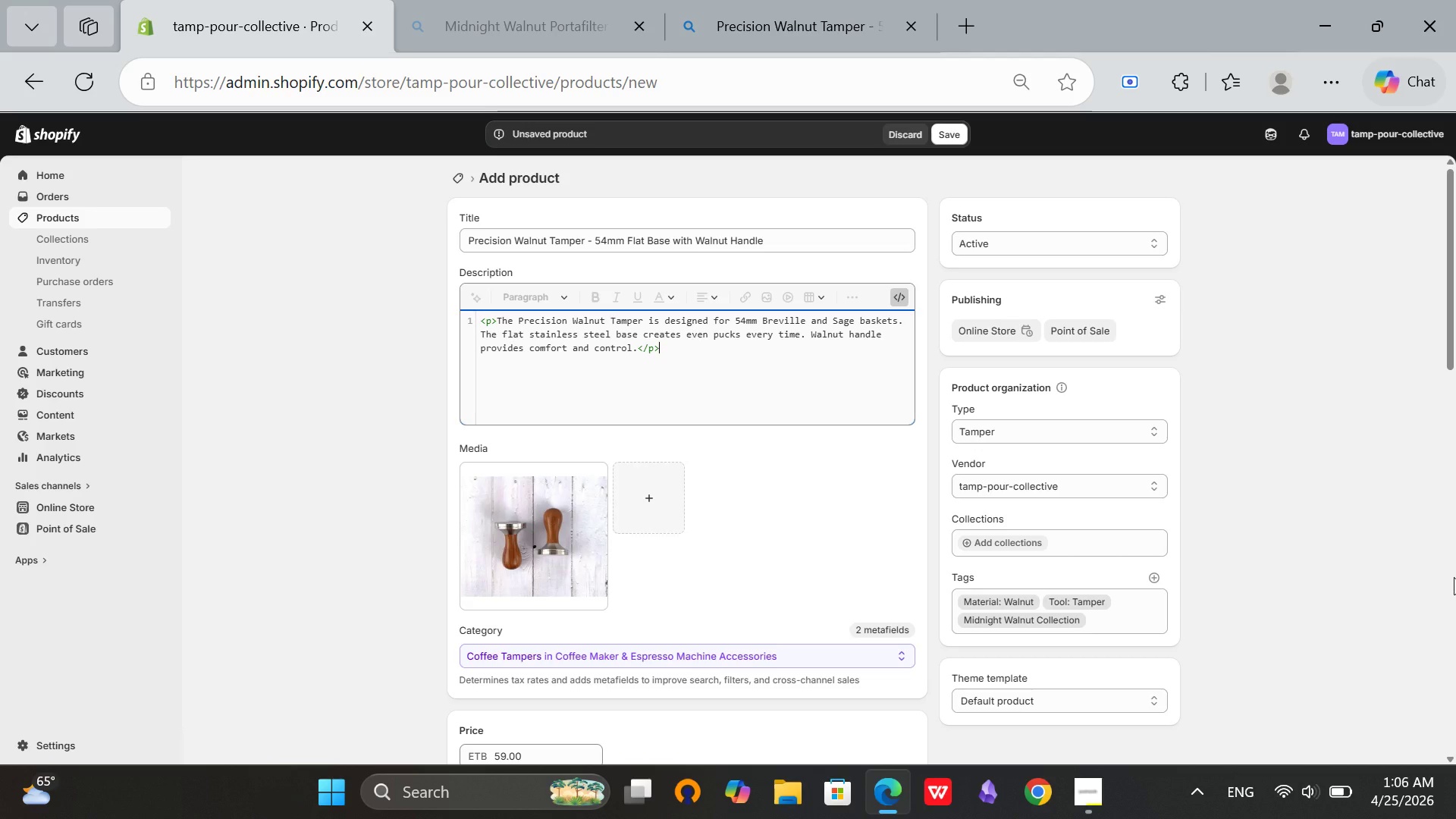 
key(Enter)
 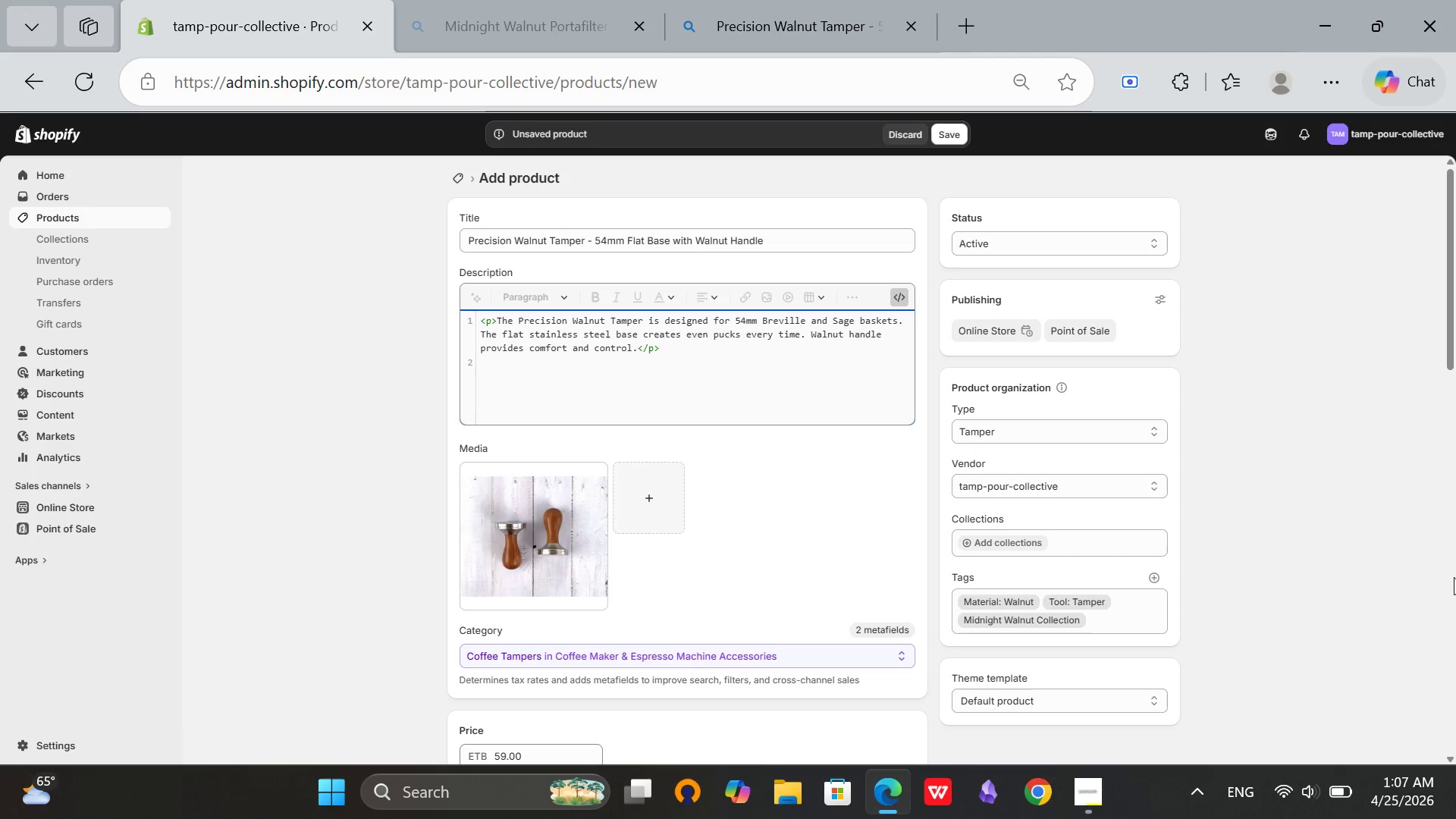 
type(<h3>Key Features</h3>)
 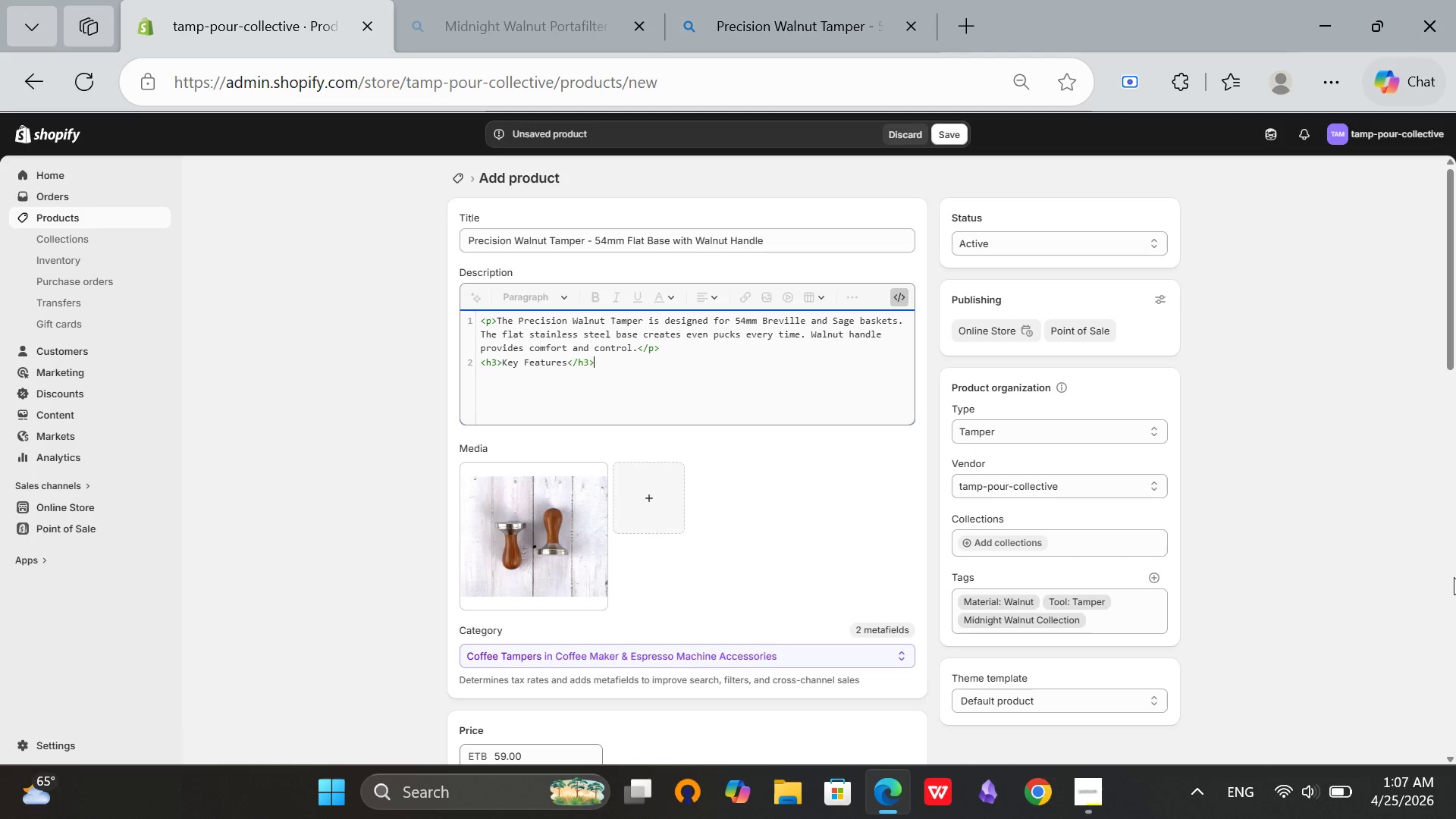 
 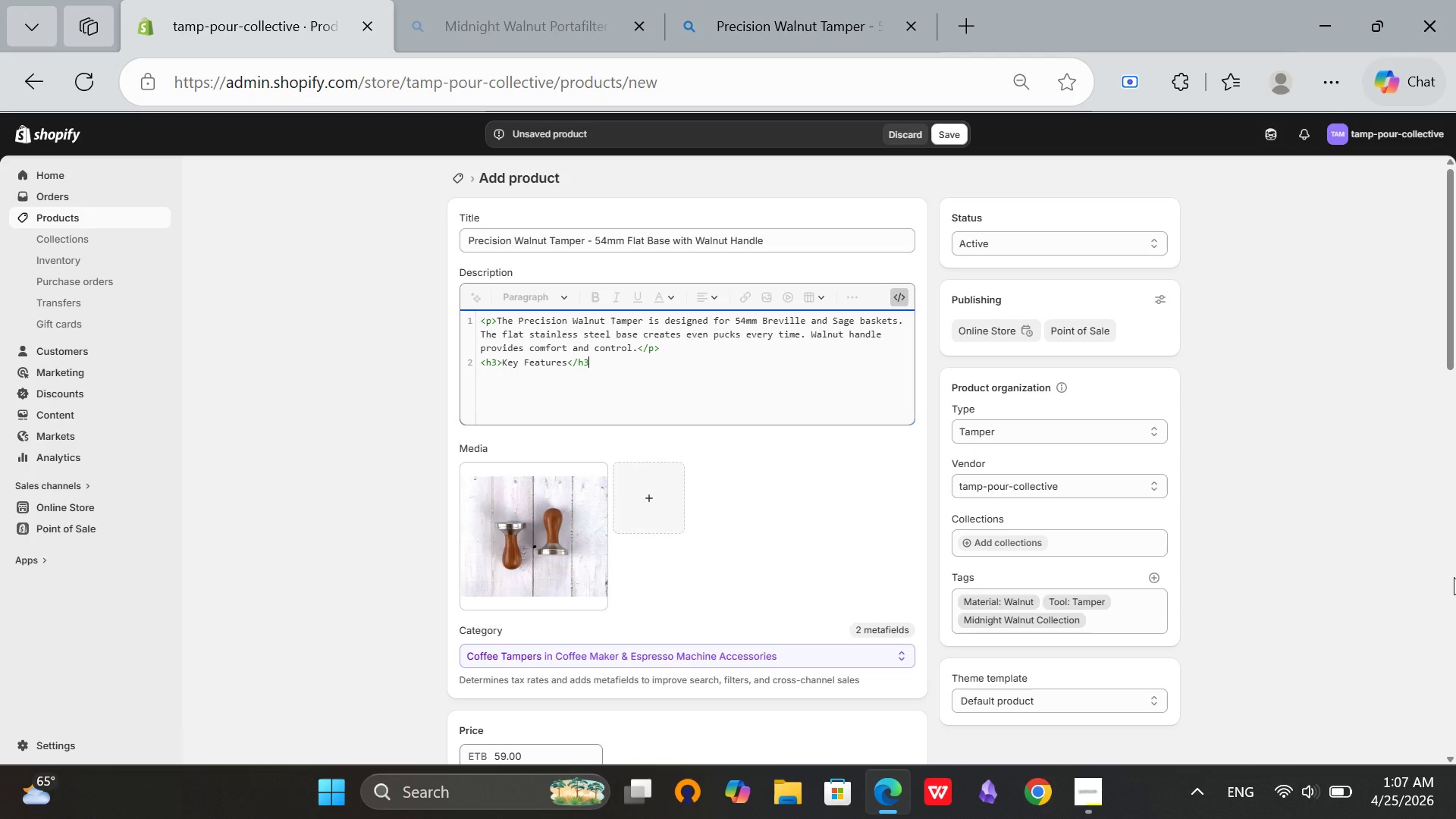 
key(Enter)
 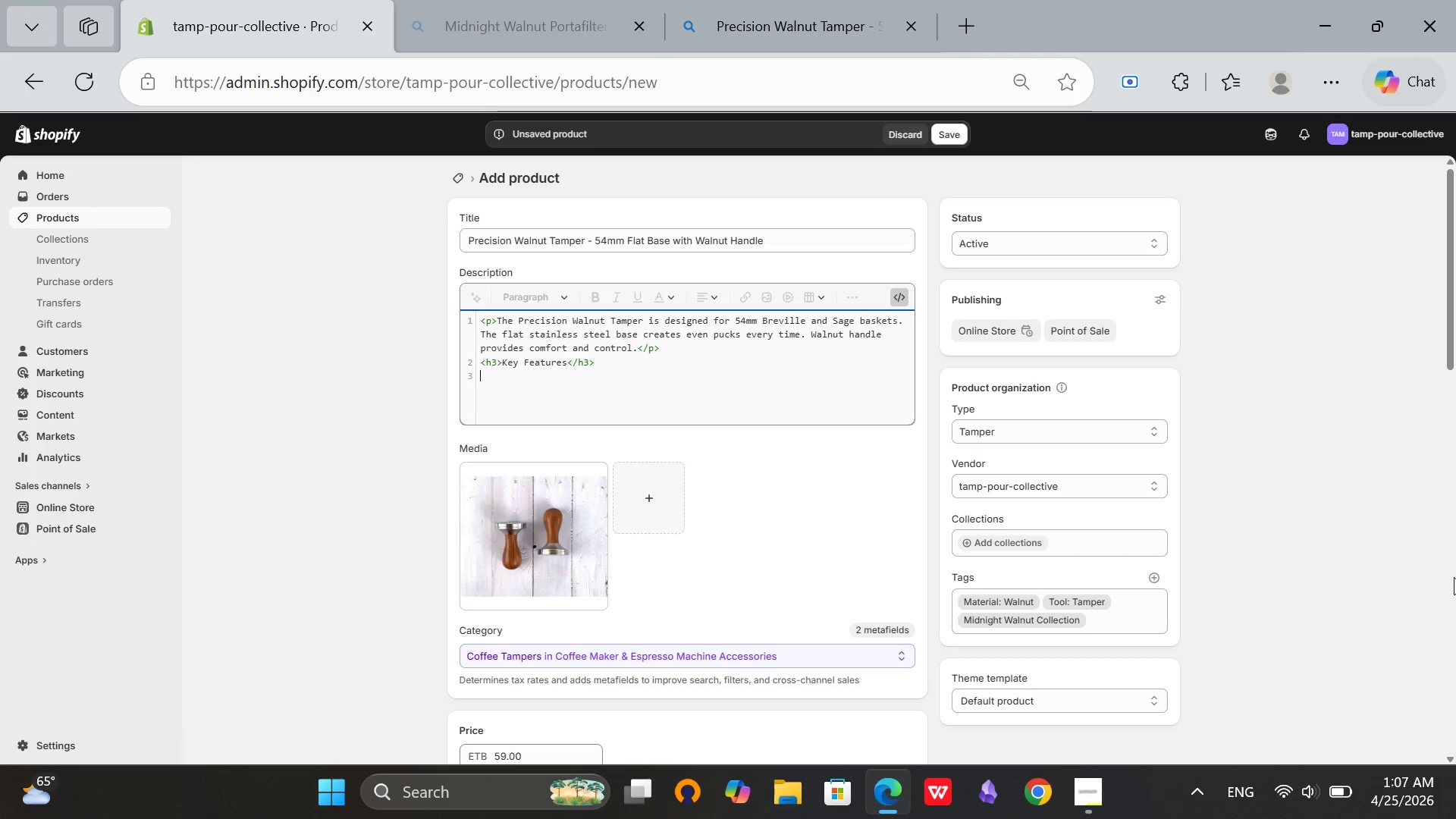 
type(<ul>)
 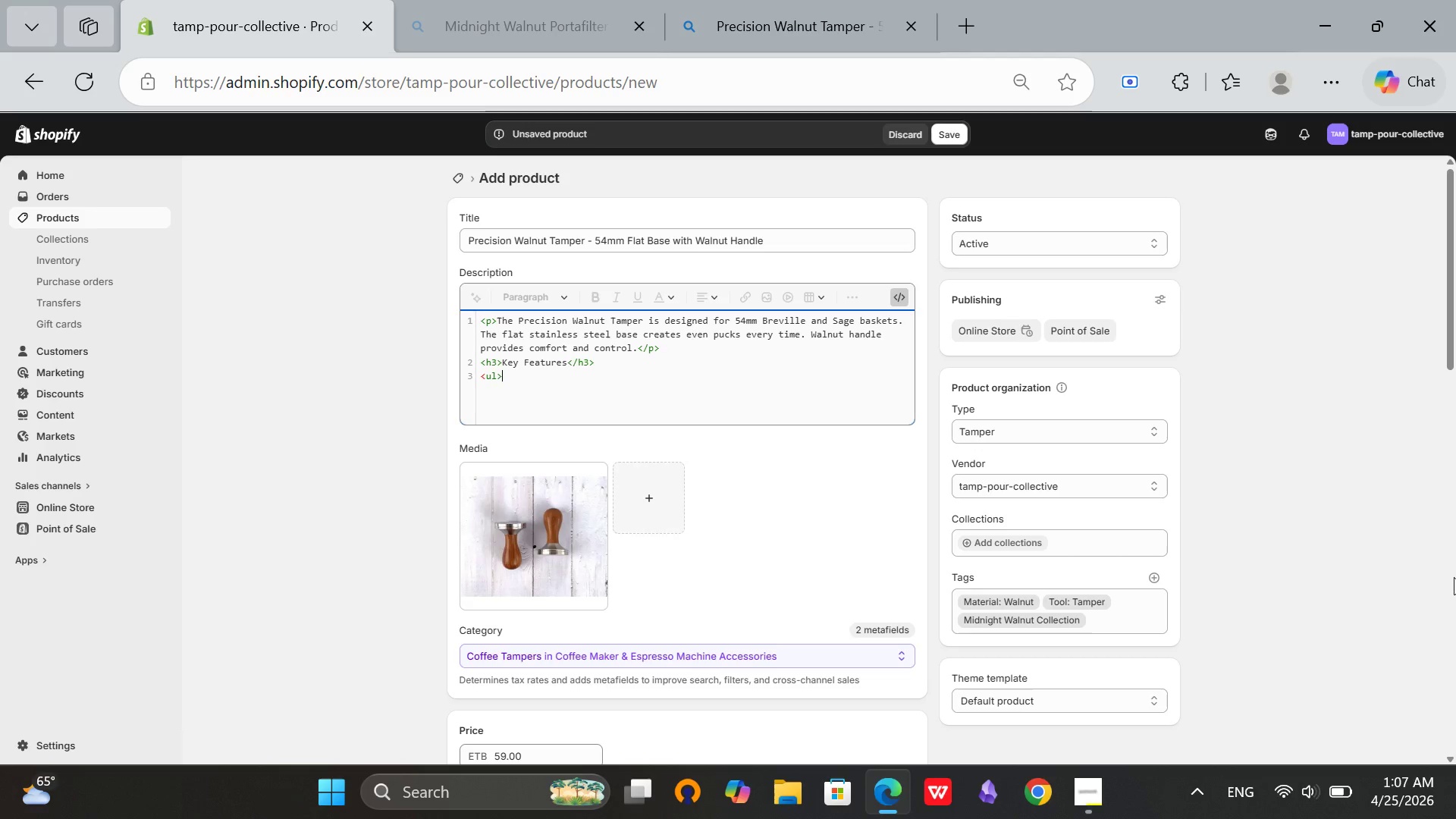 
key(Enter)
 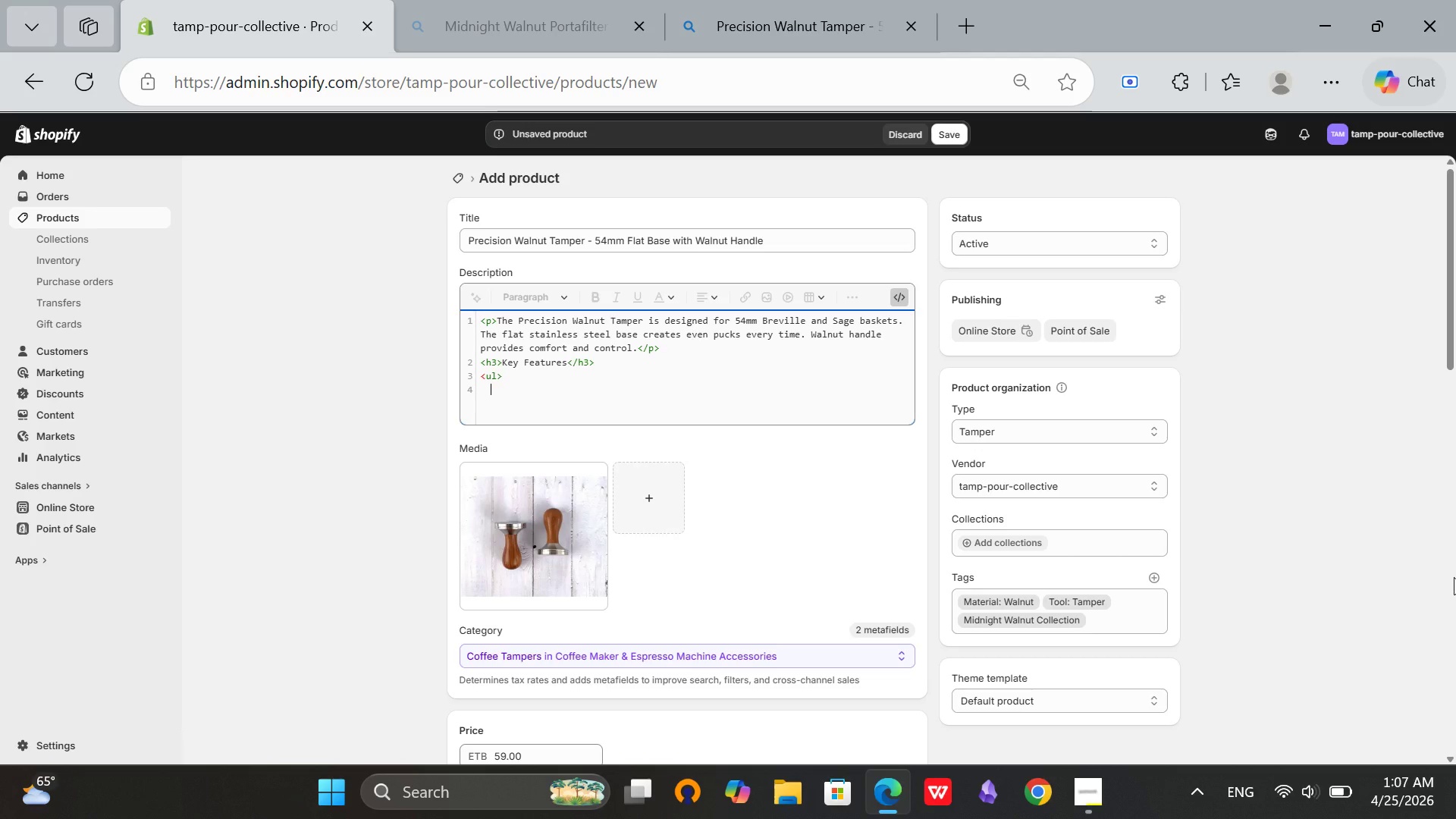 
key(Backspace)
type(<li>54mm flat stainless steel base</li>)
 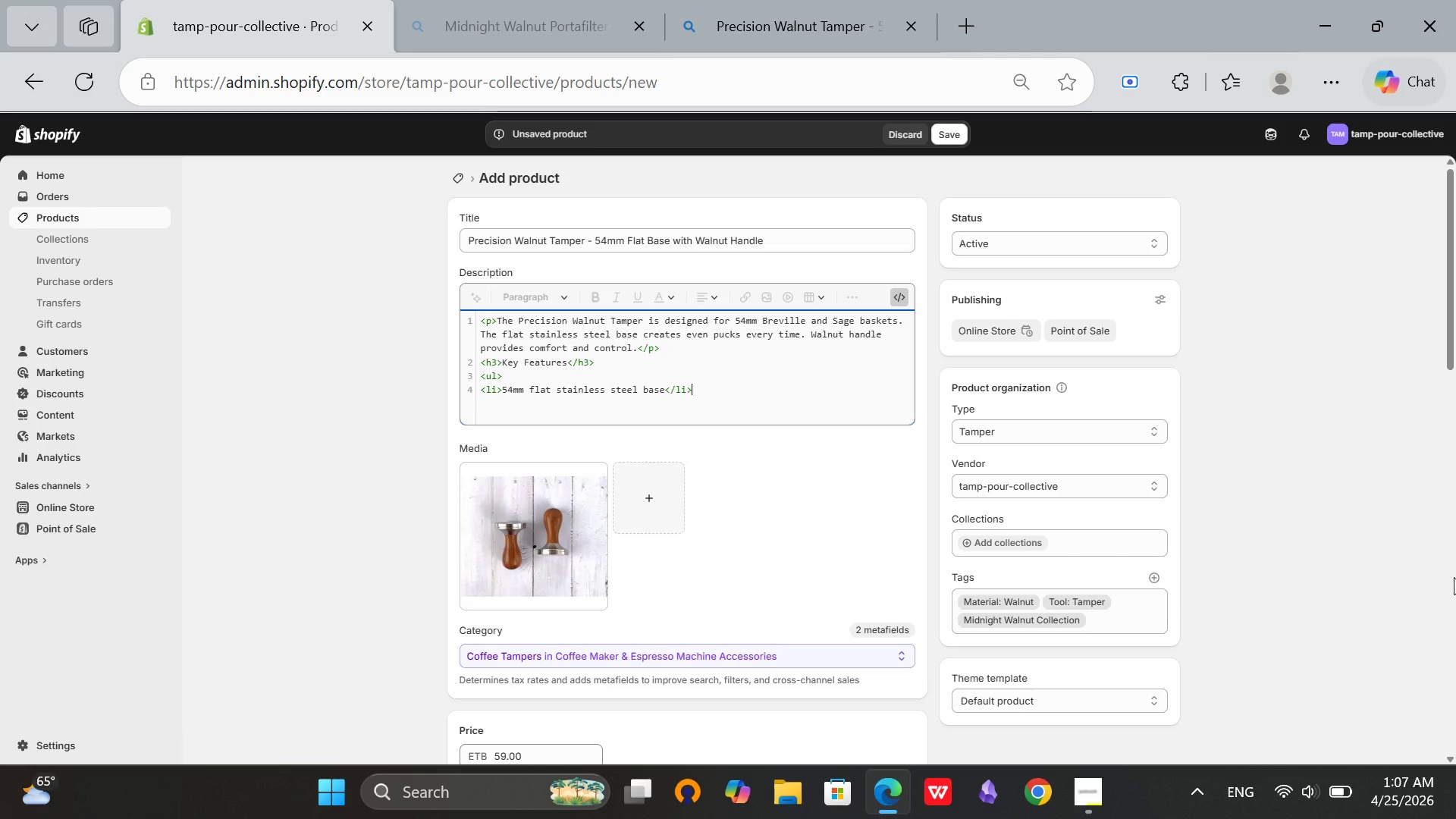 
 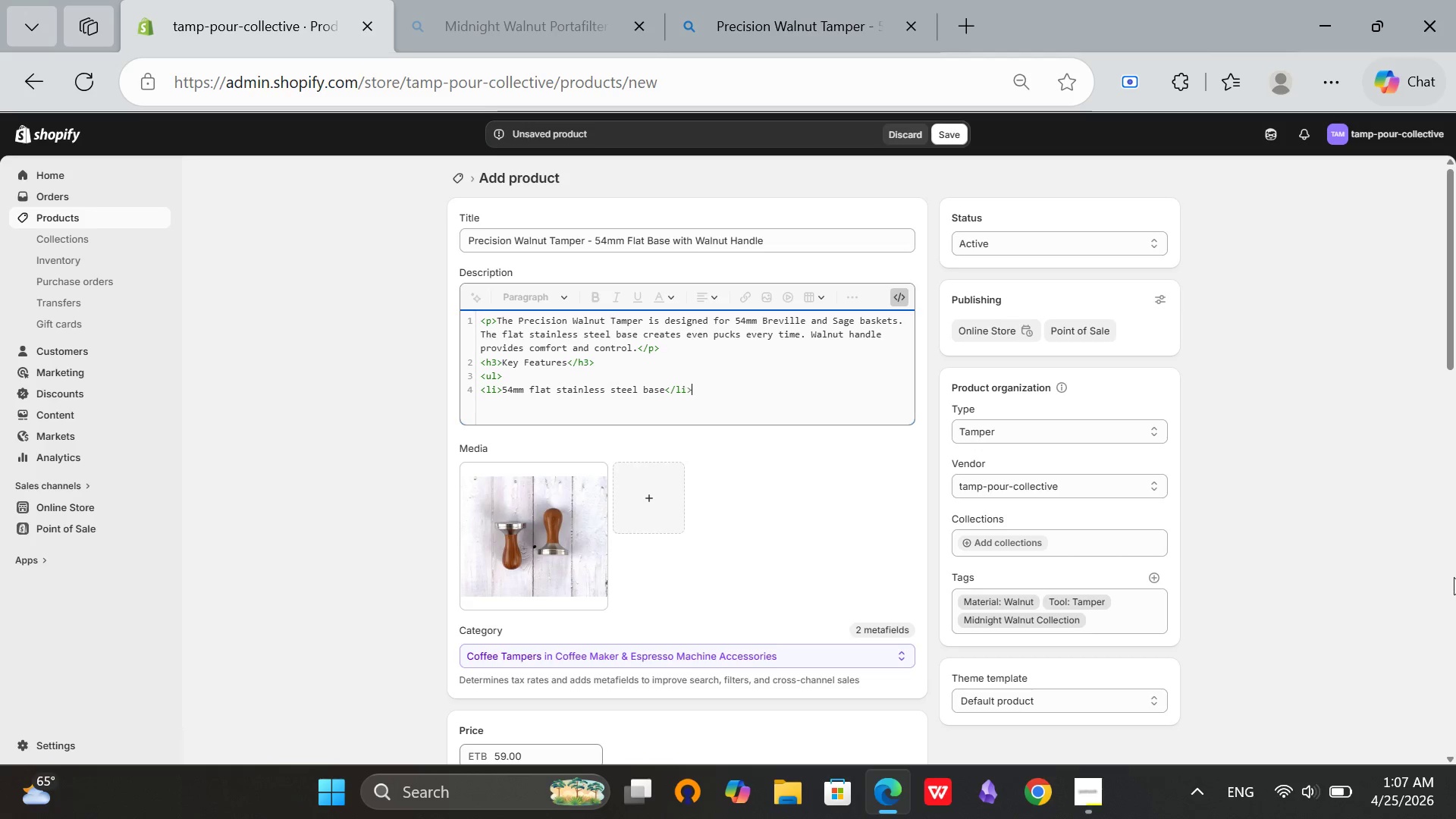 
key(Enter)
 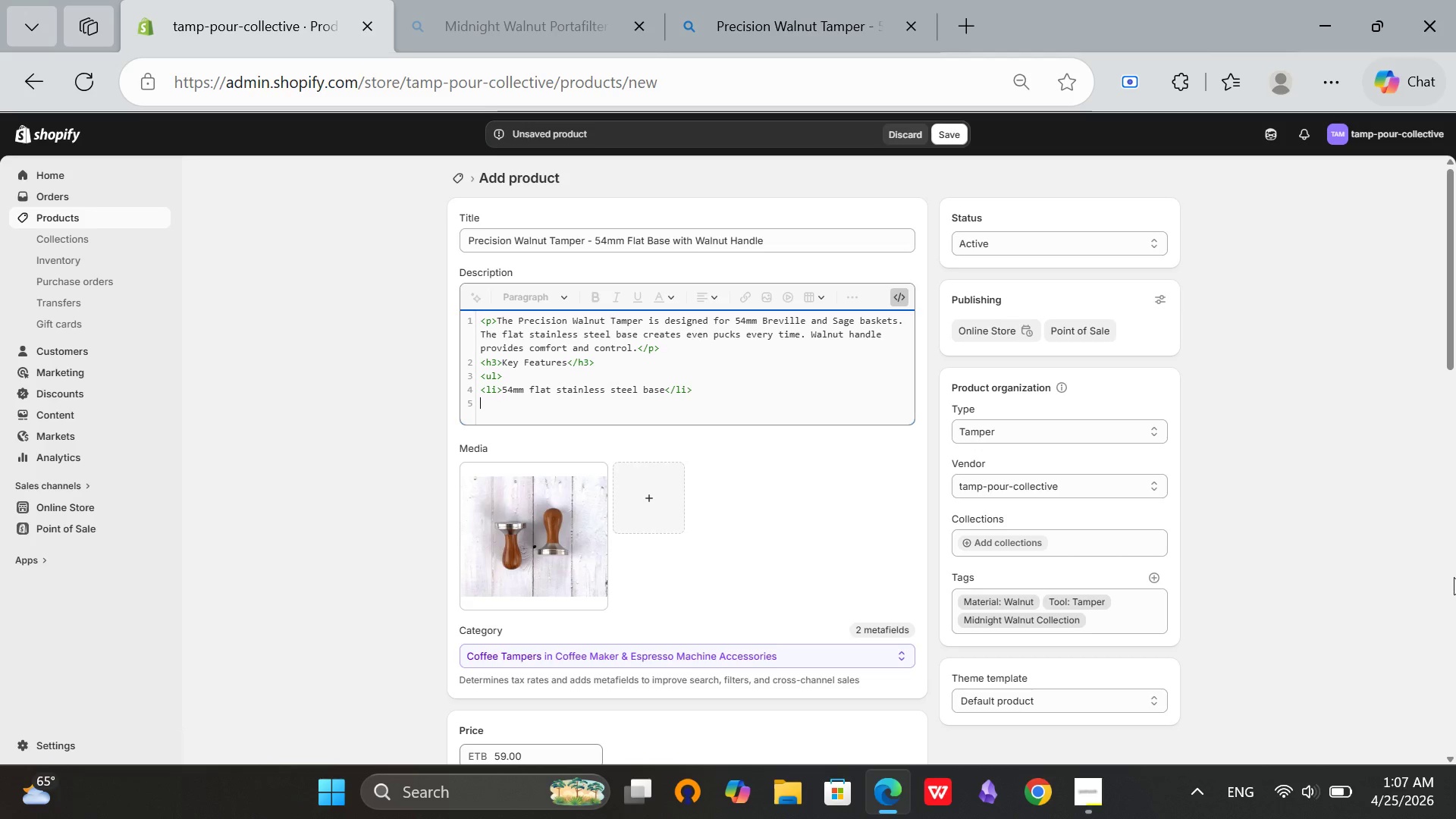 
type(<li>)
 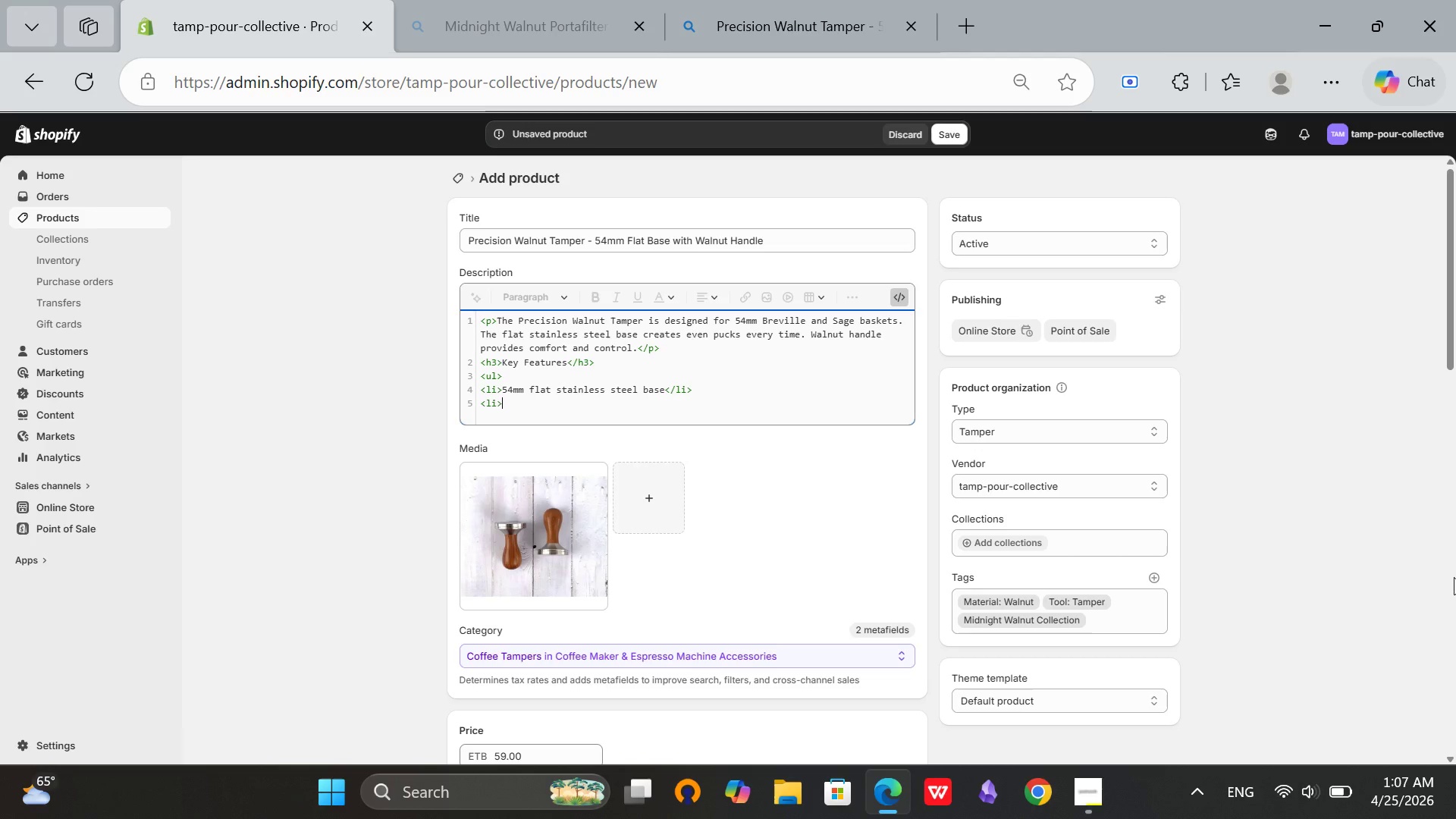 
type(Walnut wood handle with ergi)
key(Backspace)
type(onomic)
 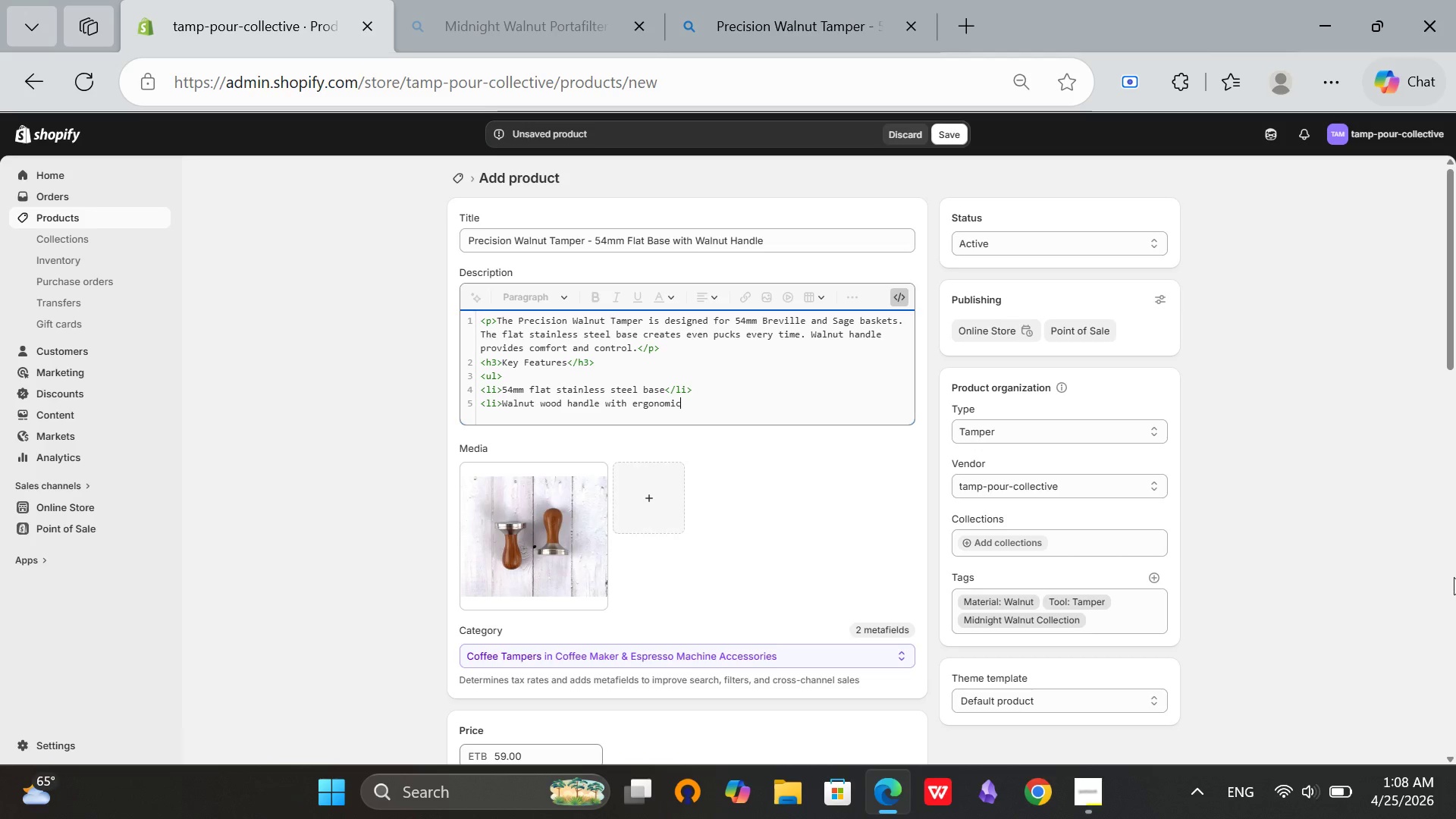 
wait(7.34)
 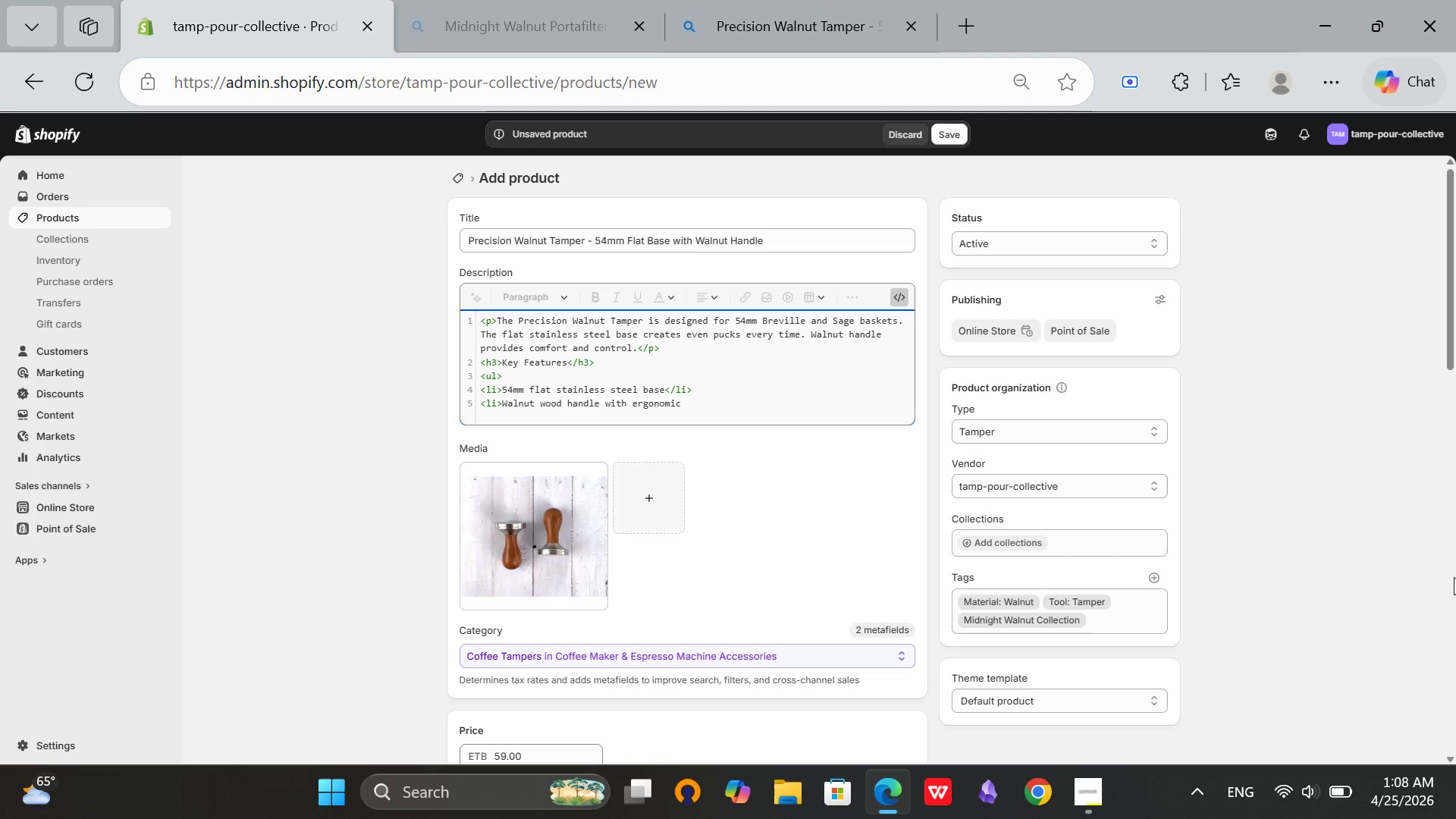 
type( shape</li>)
 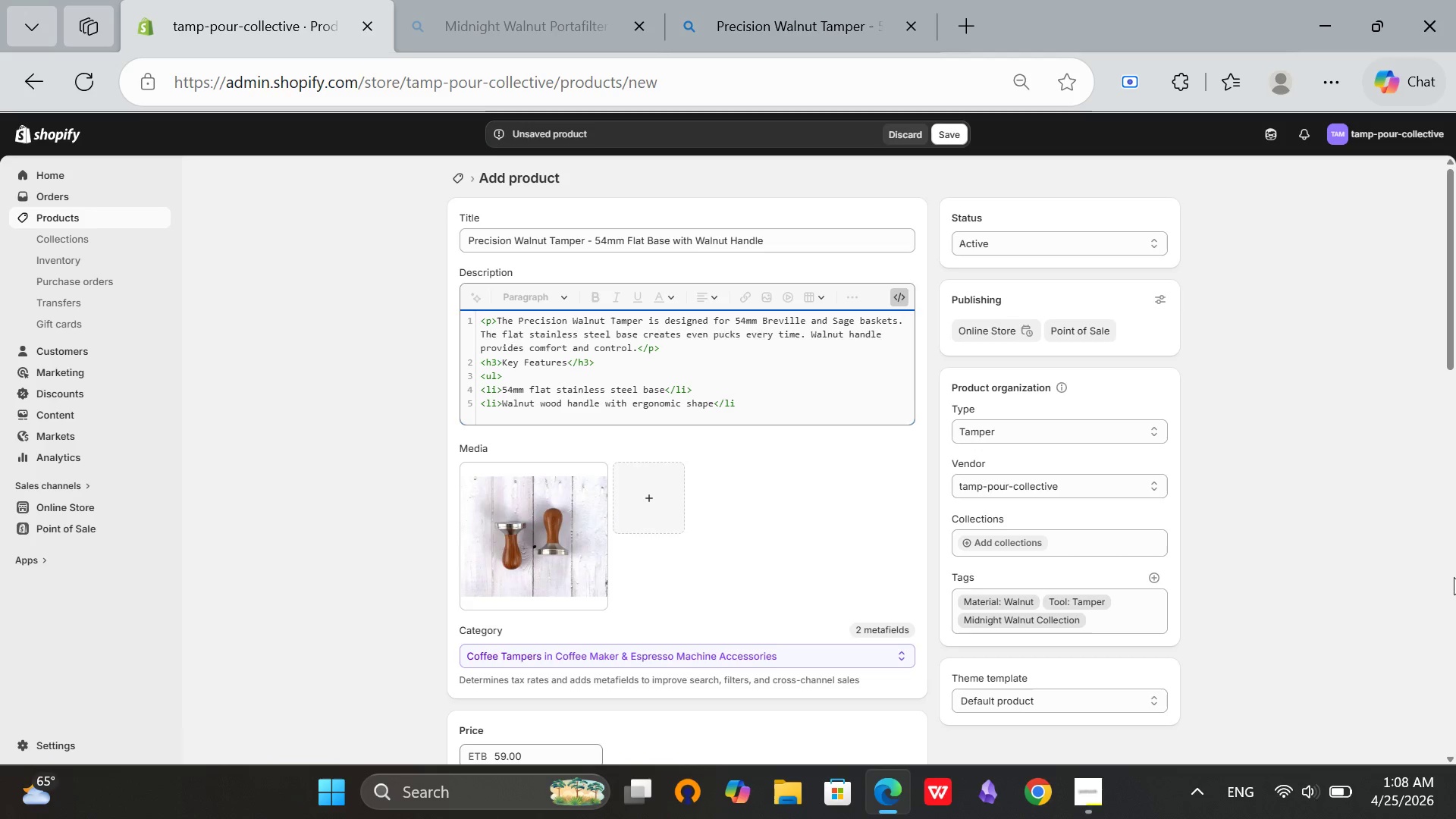 
 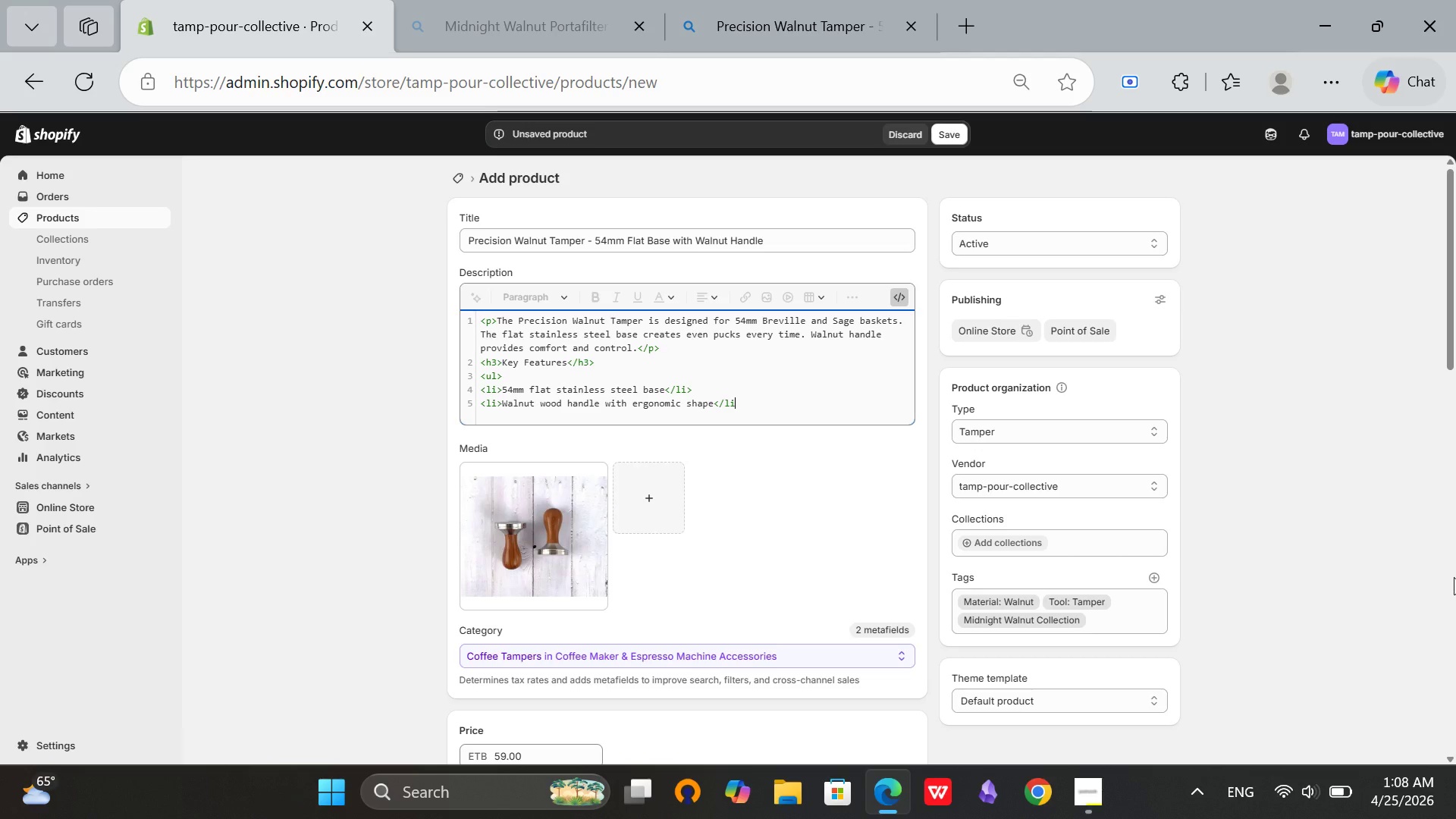 
key(Enter)
 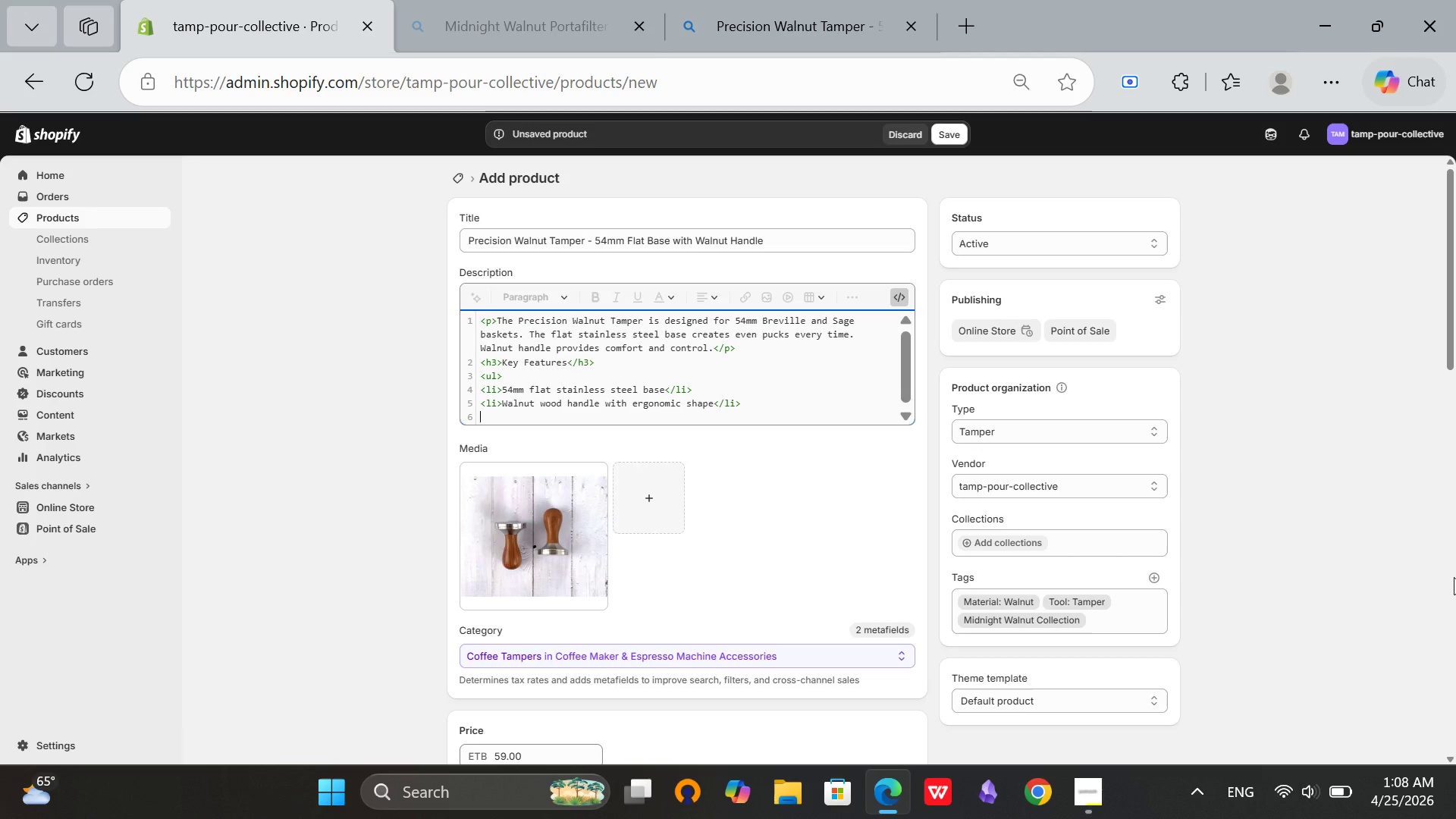 
type(<li>)
 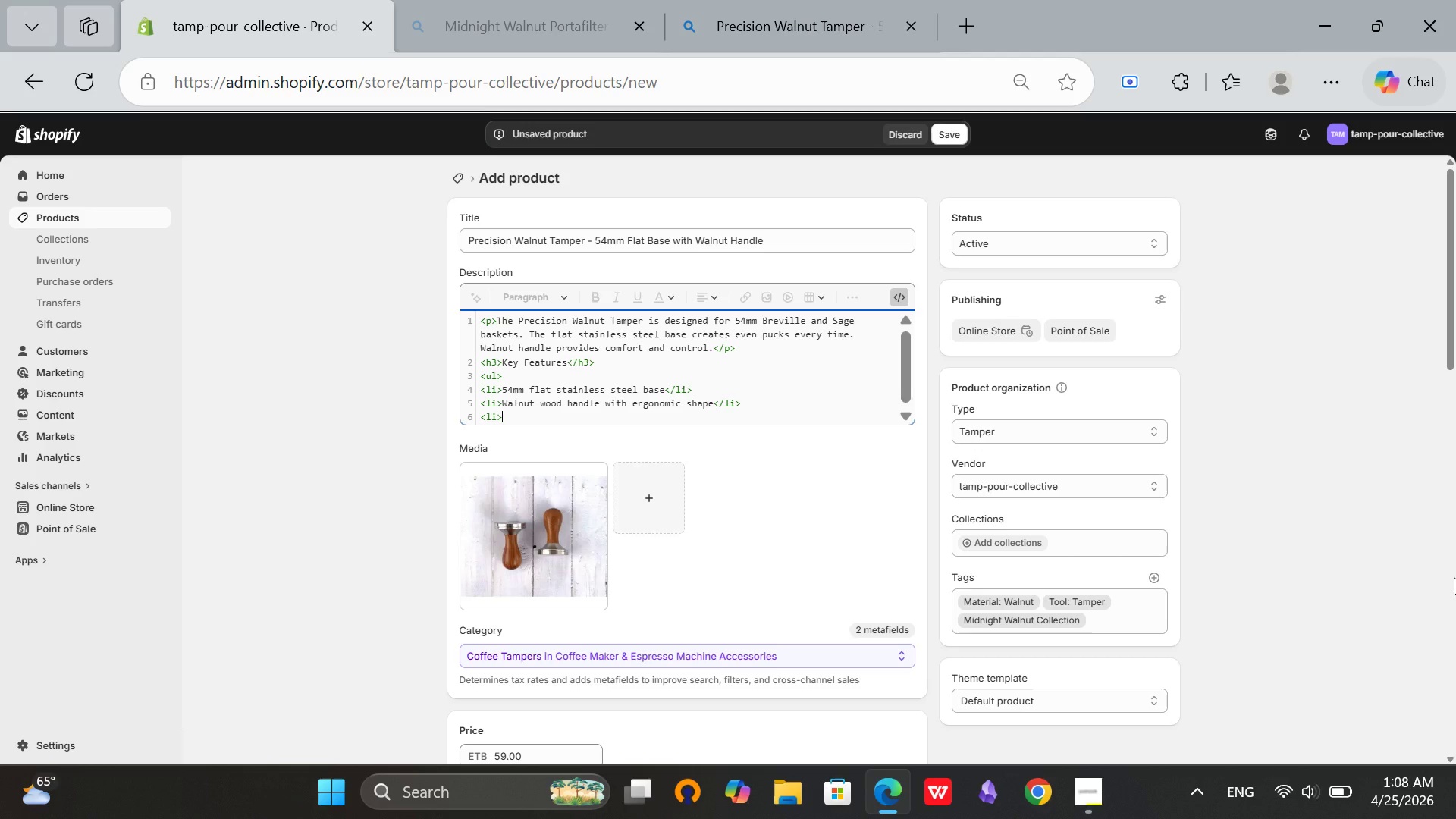 
wait(7.09)
 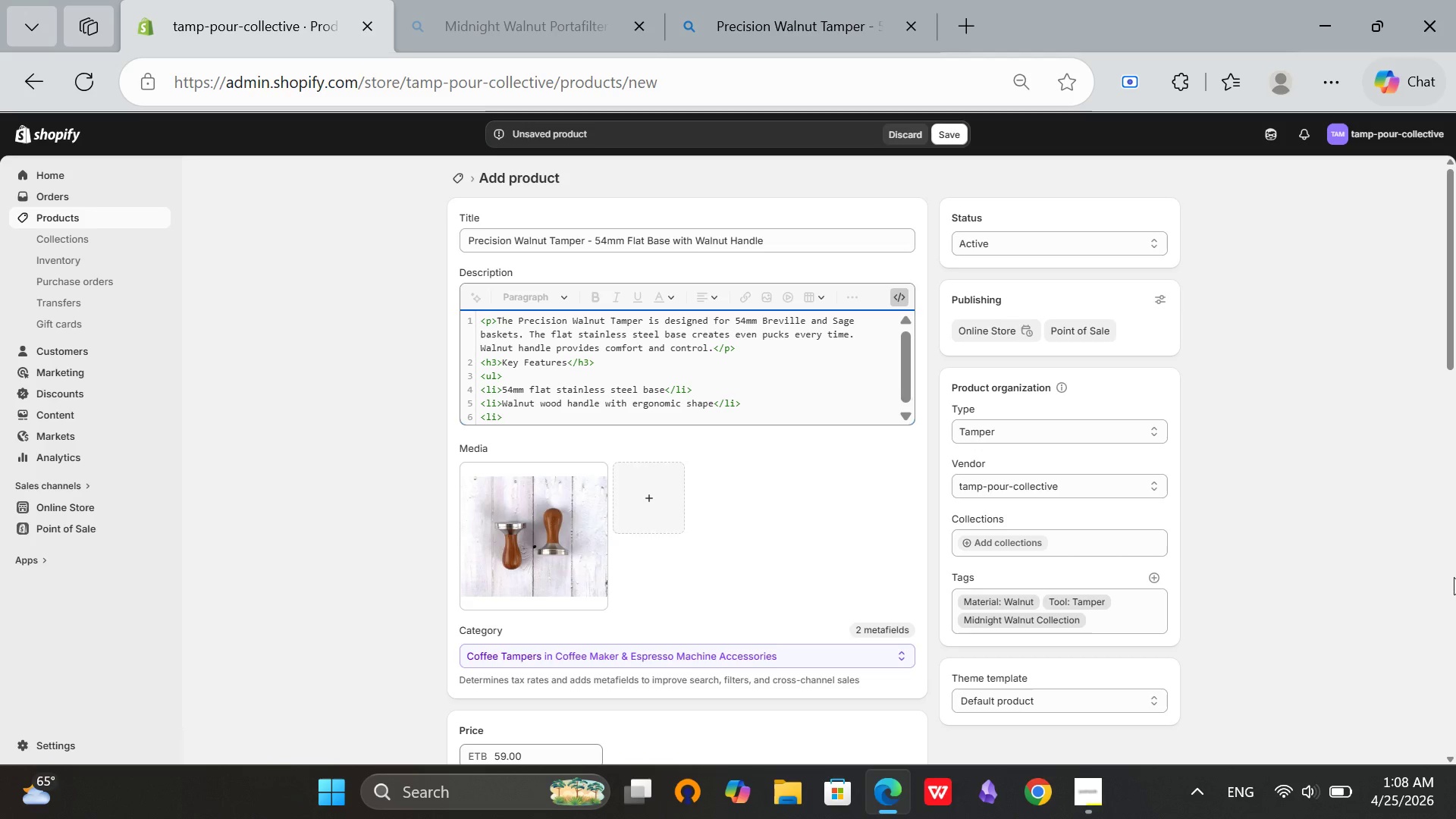 
type(Weighted)
 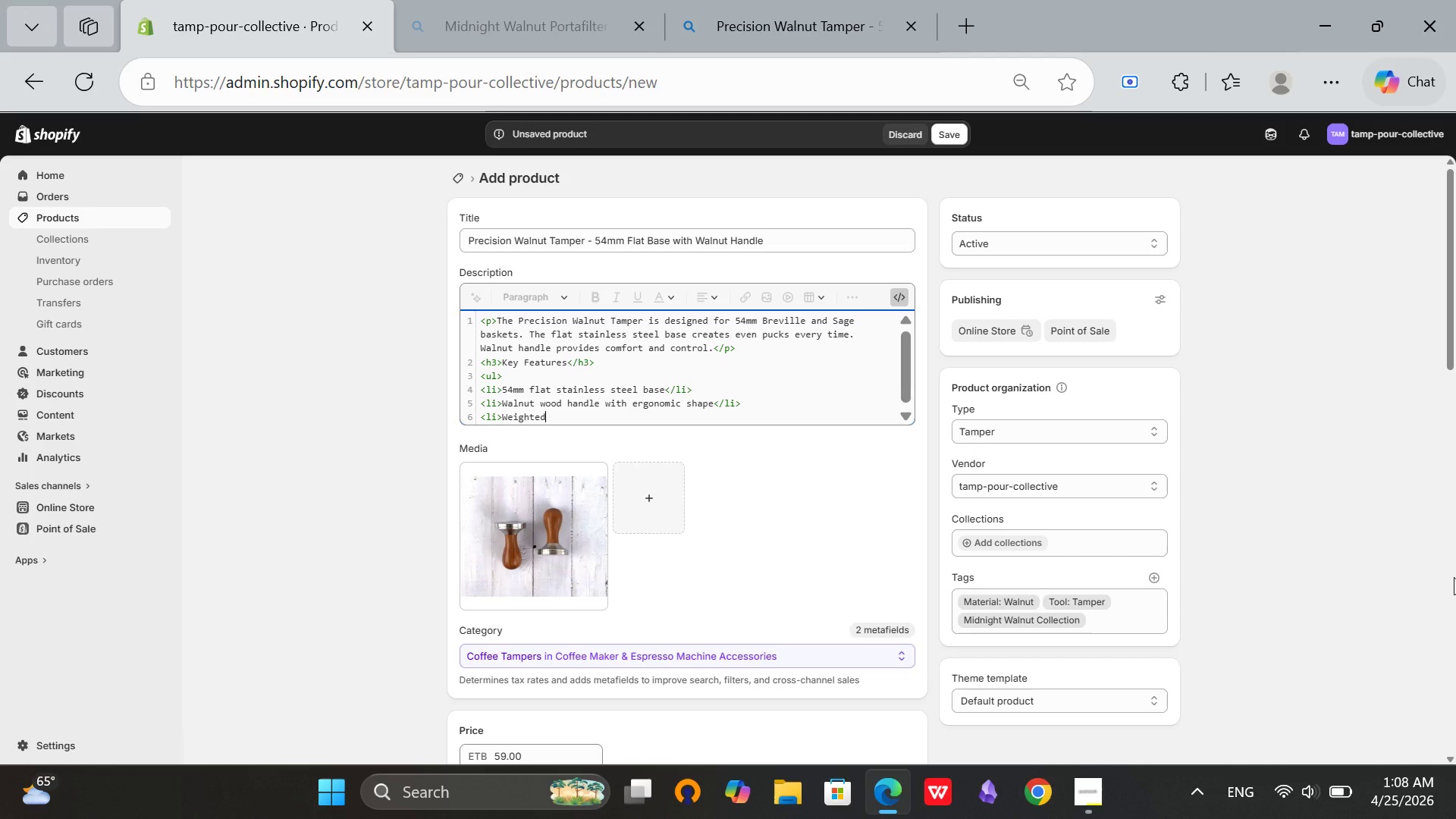 
wait(5.23)
 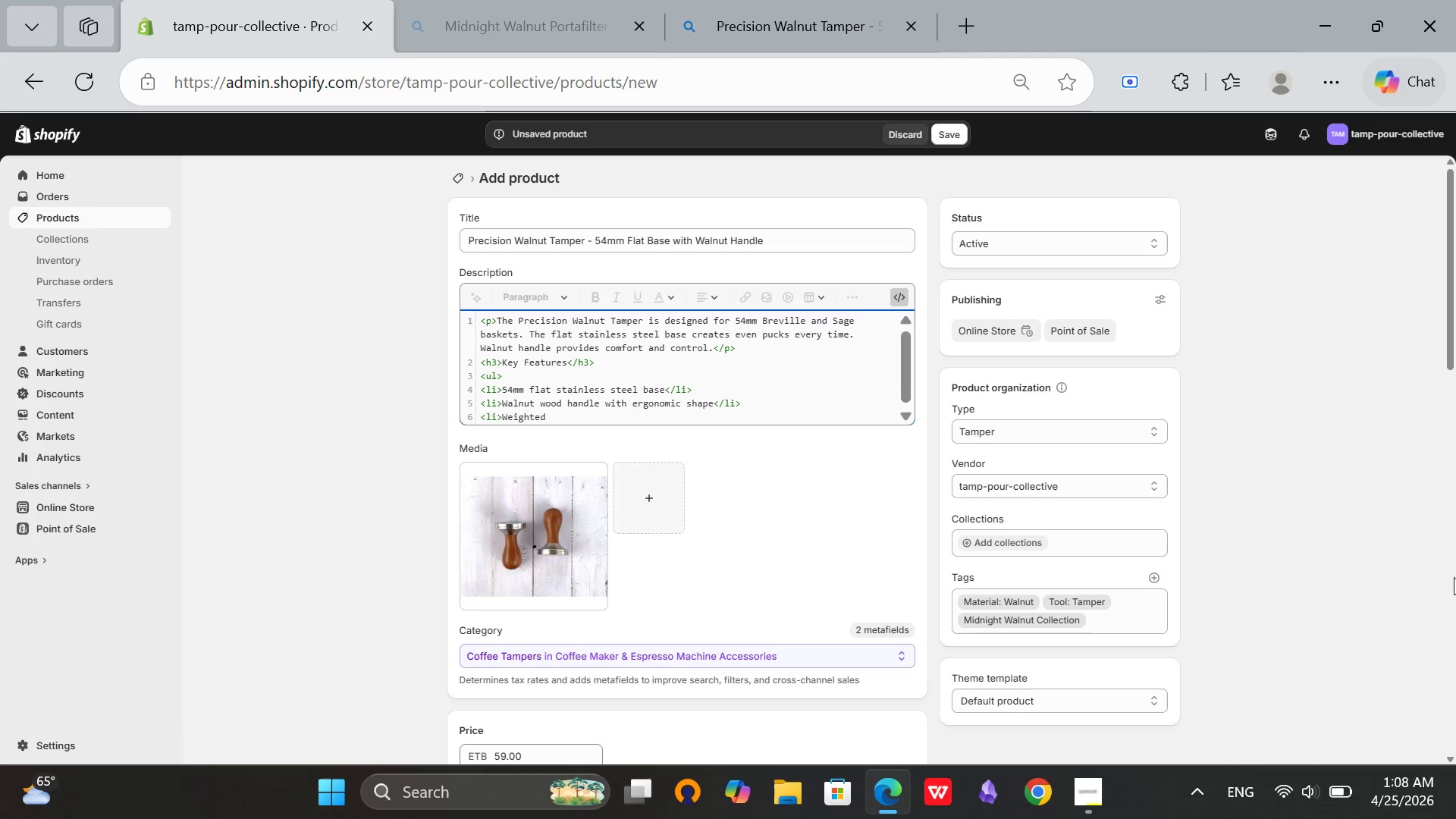 
type( for consistent tamp pressure</li>)
 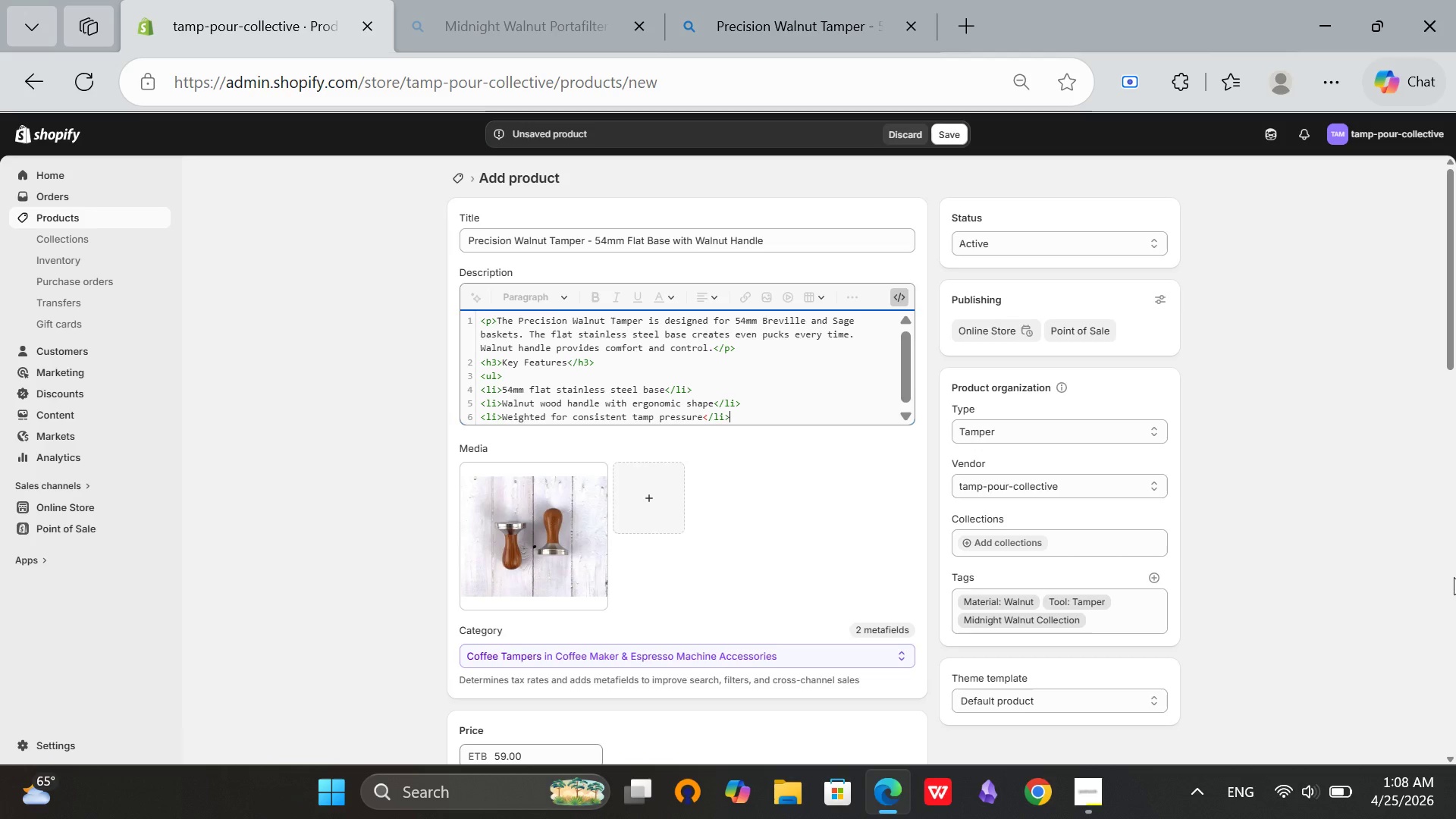 
 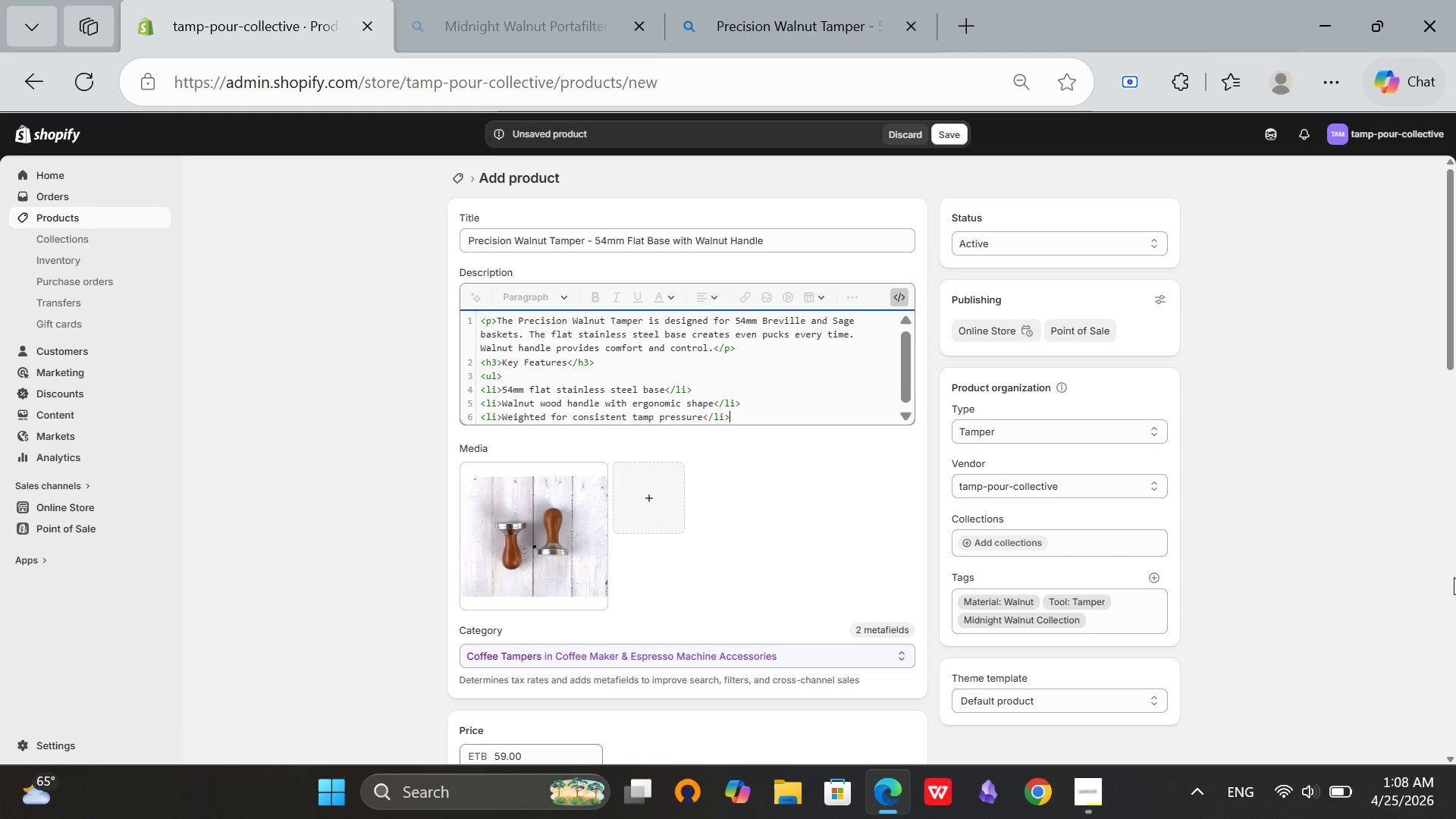 
key(Enter)
 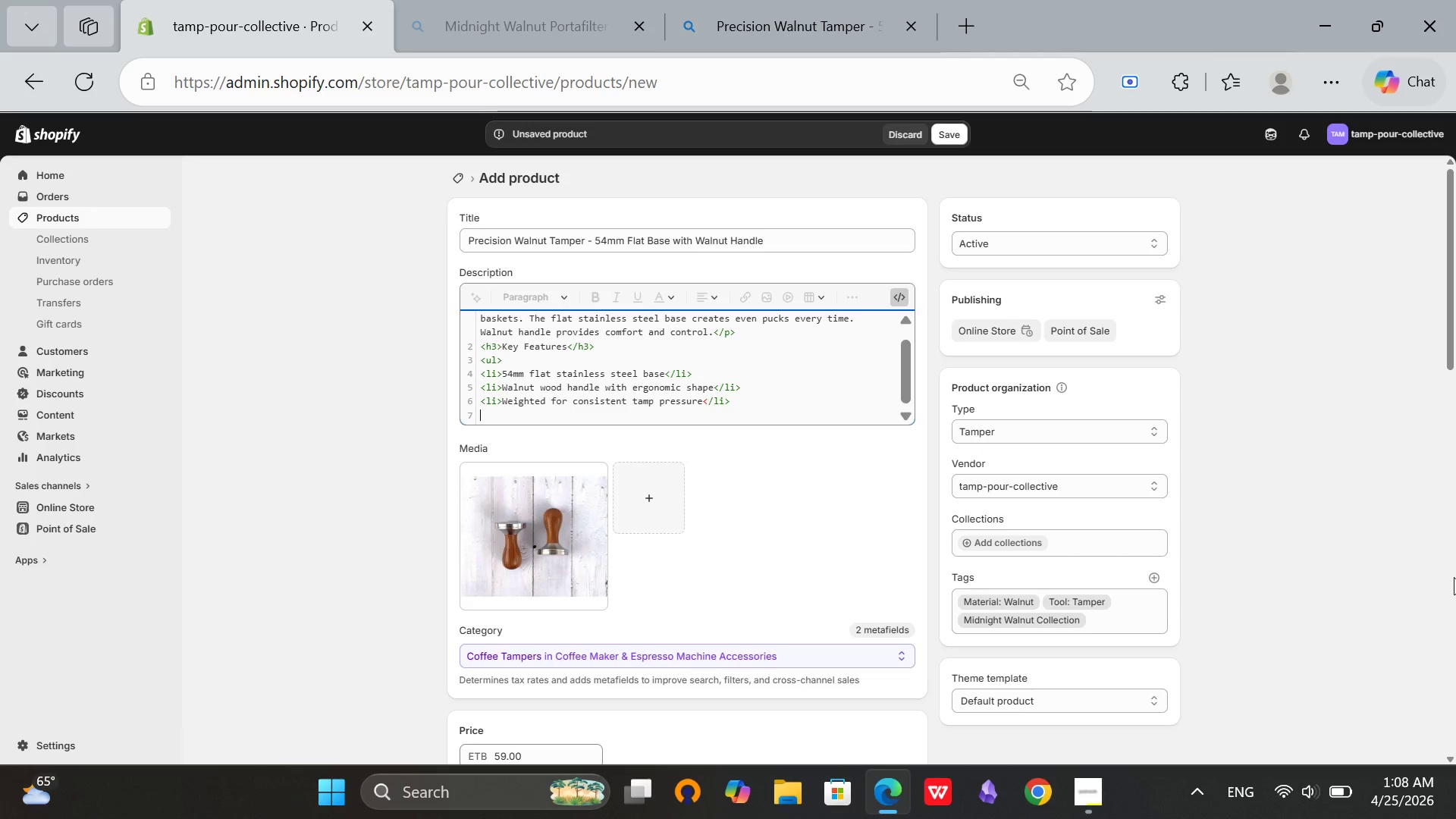 
type(<li>)
 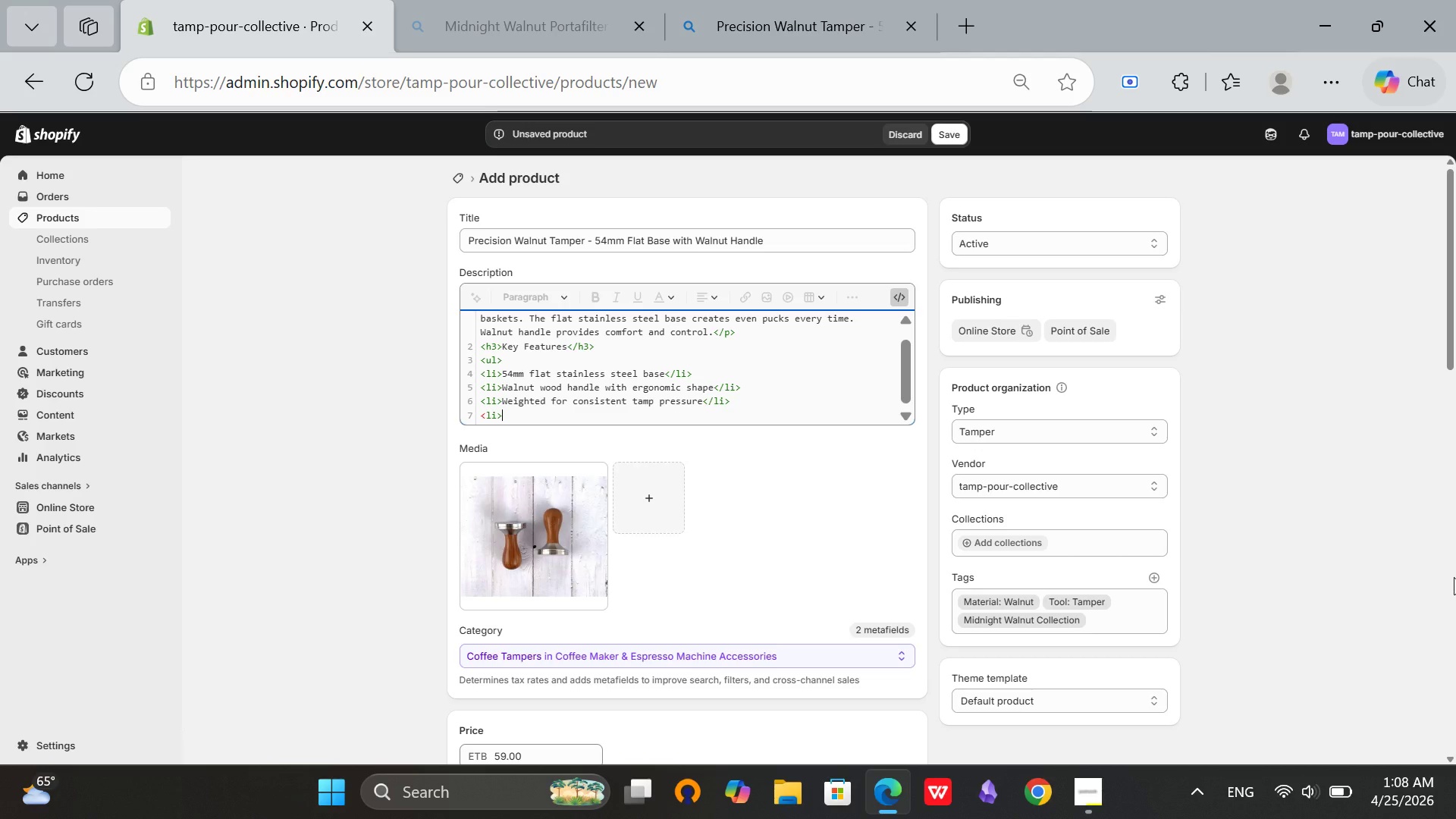 
type(Mirror finish resists)
 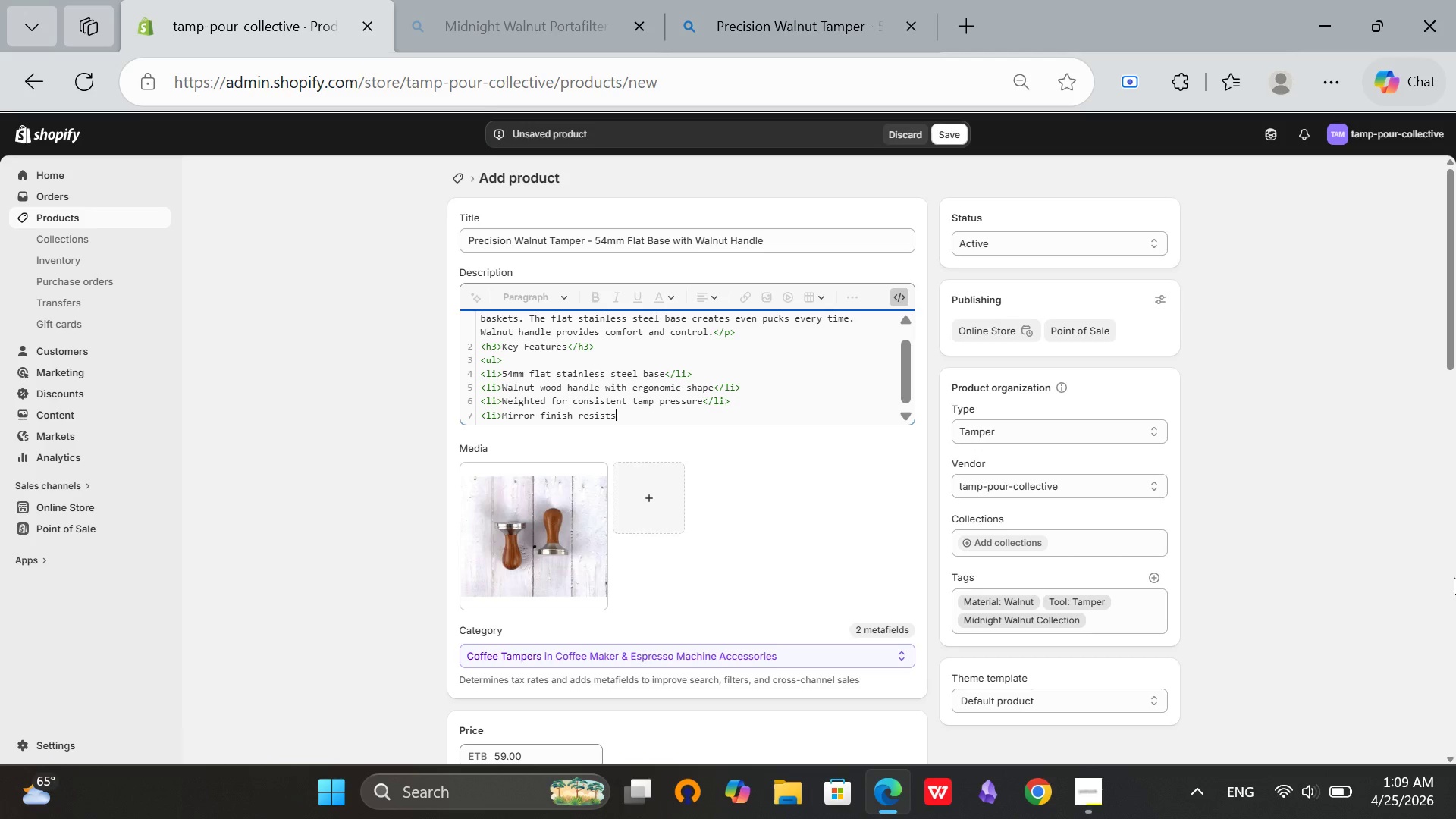 
type( coffee oils</li>)
 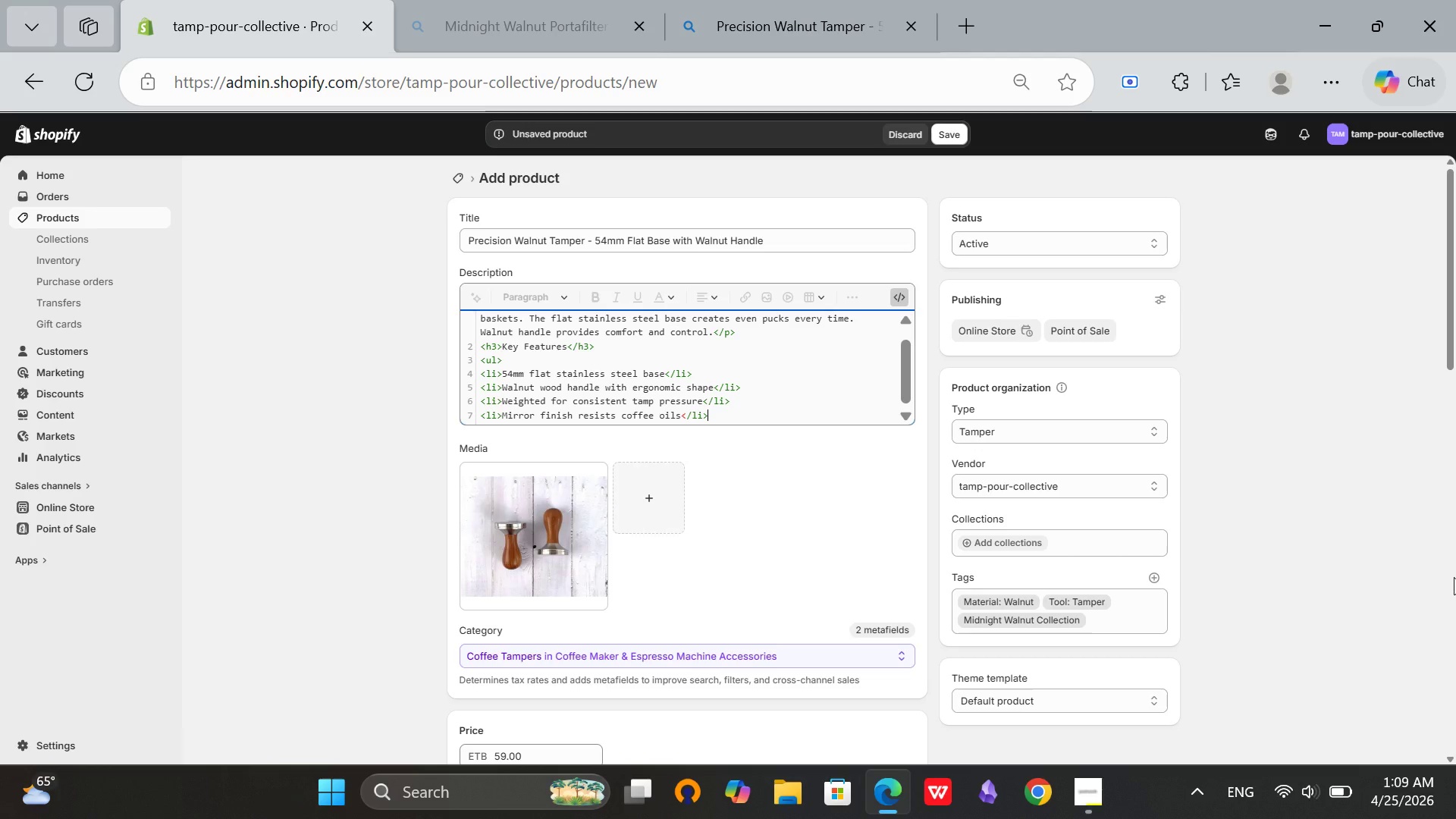 
key(Enter)
 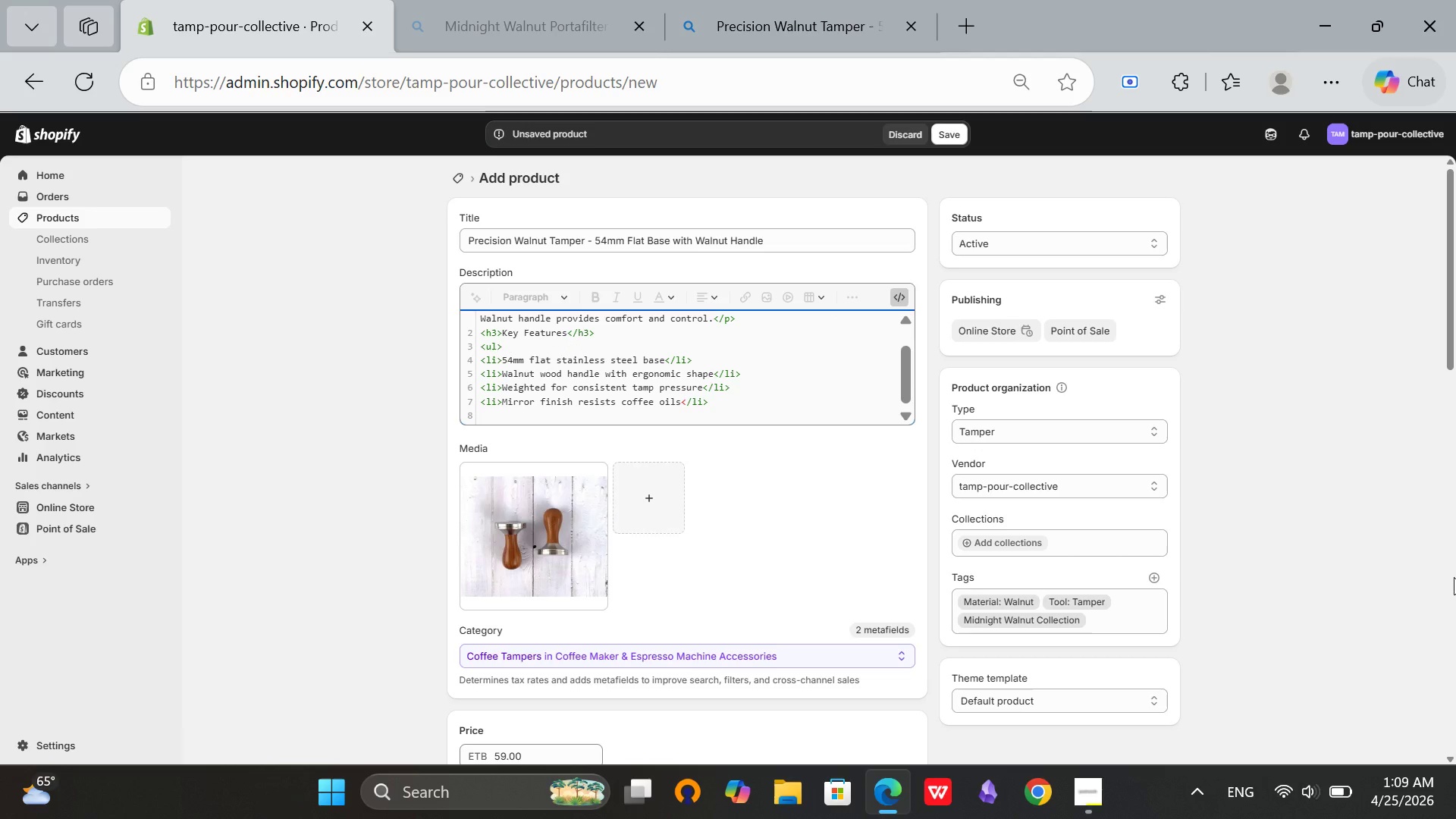 
type(<li>)
 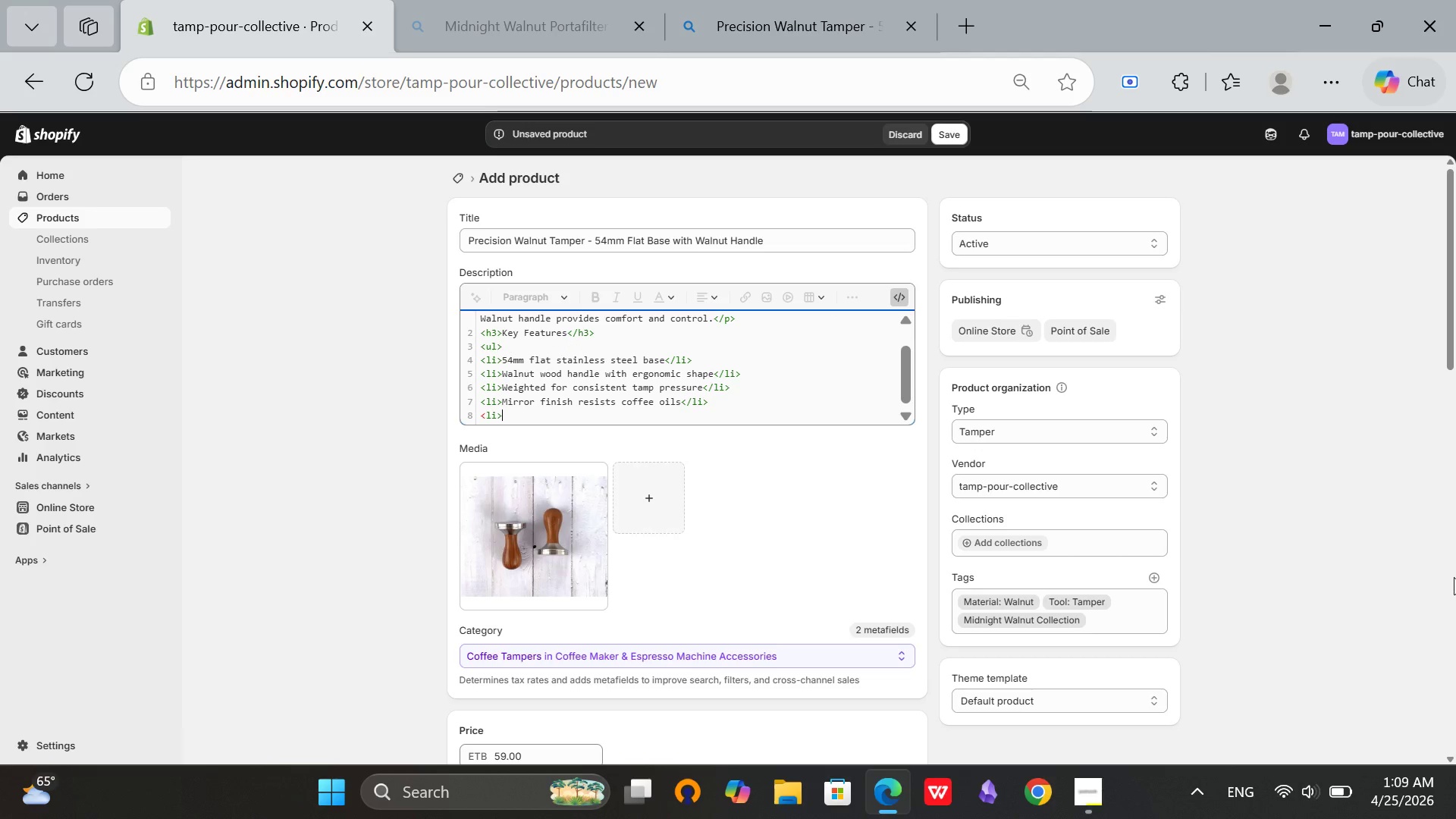 
type(Includes calibration sticker</li>)
 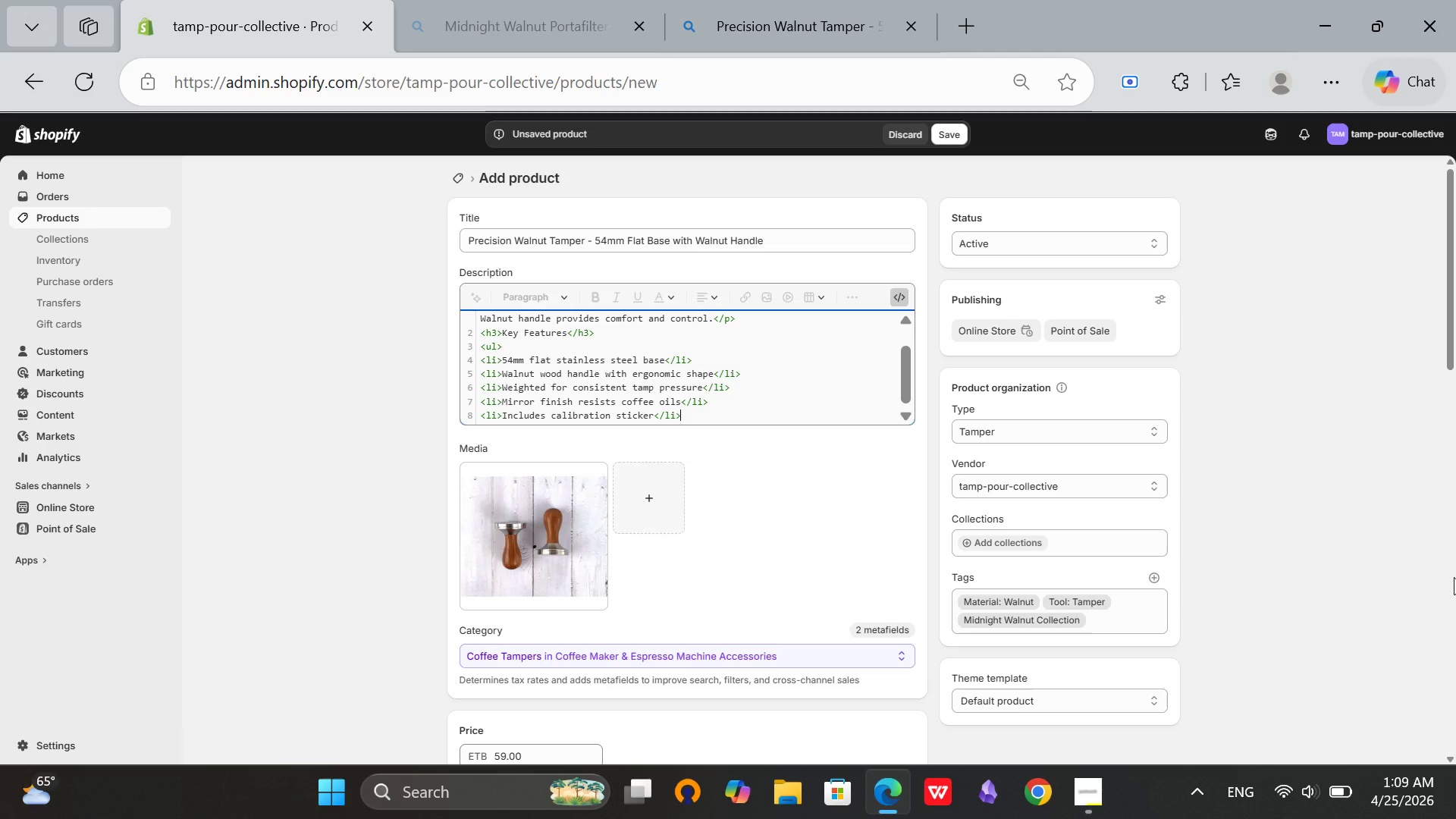 
key(Enter)
 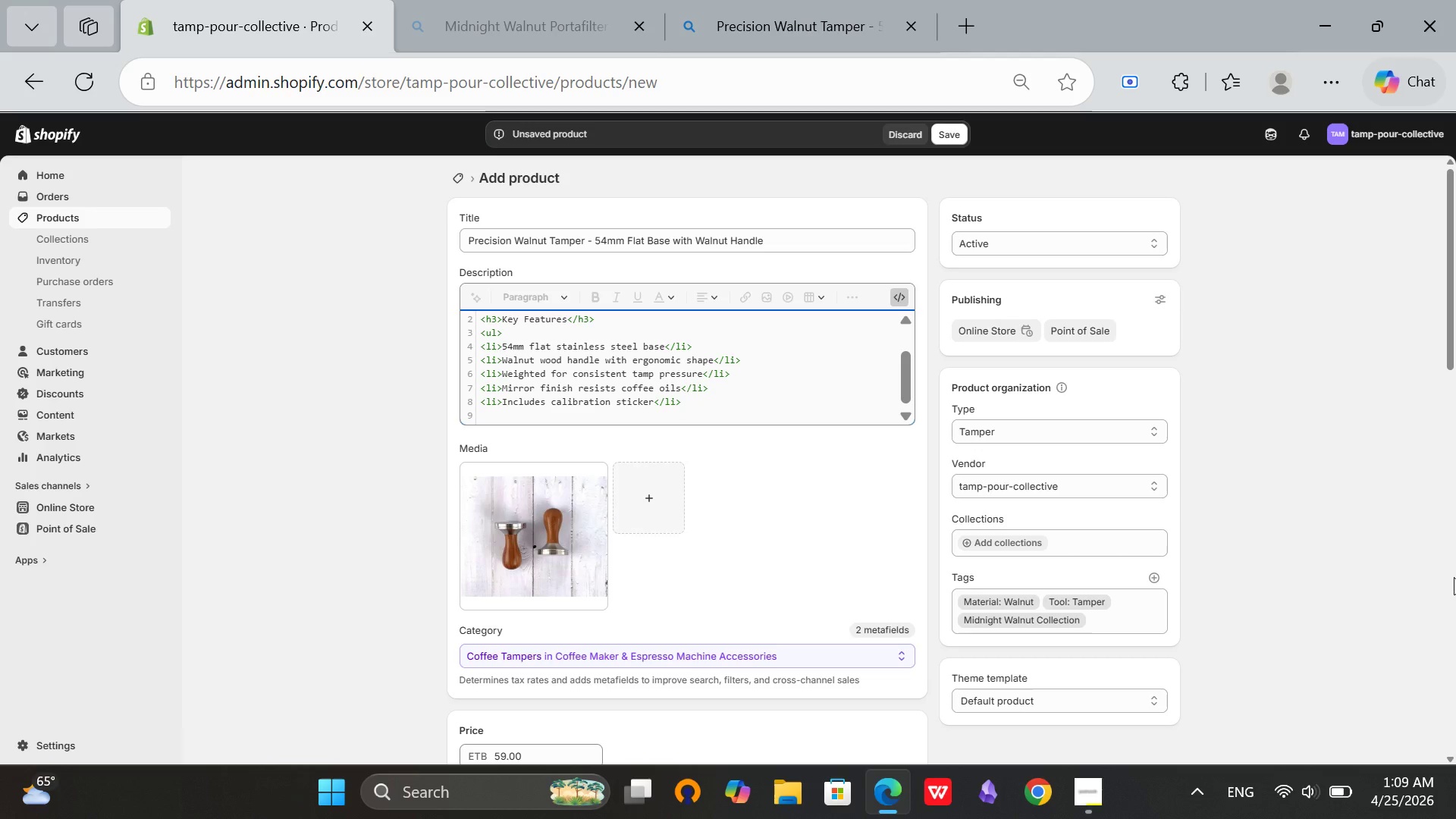 
type(</ul>)
 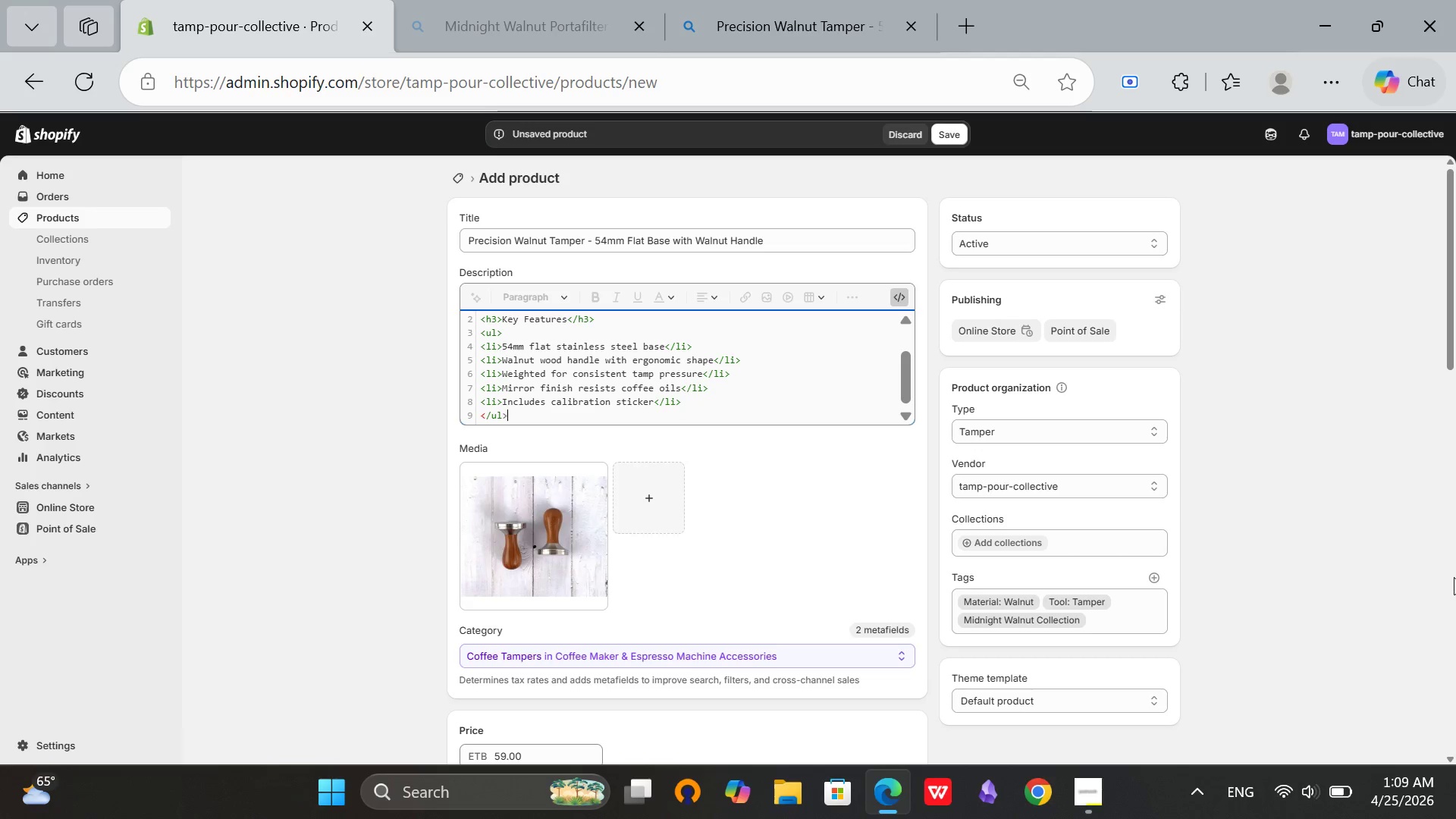 
key(Enter)
 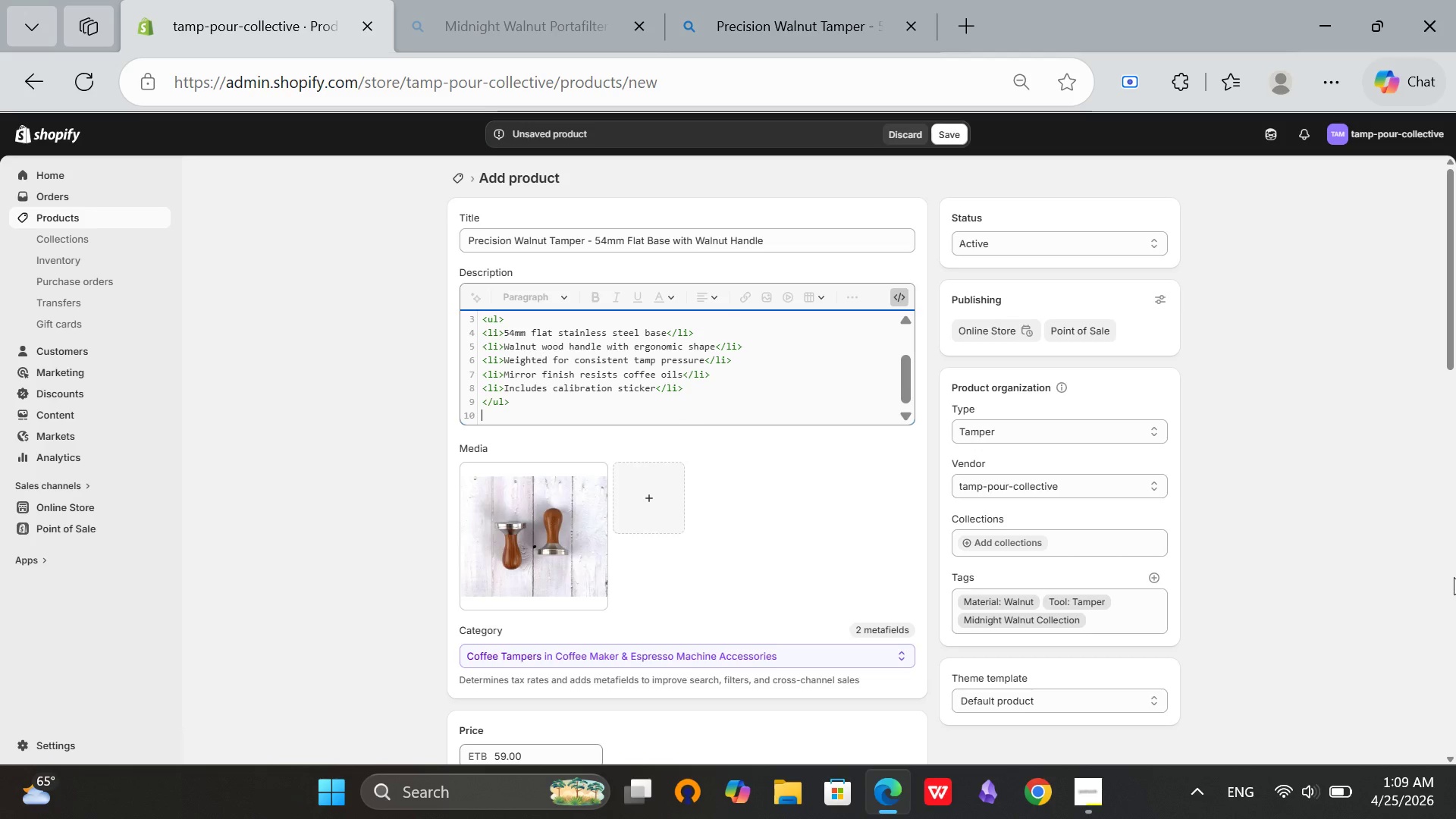 
type(<h3>Why Baristas Love It</h3>)
 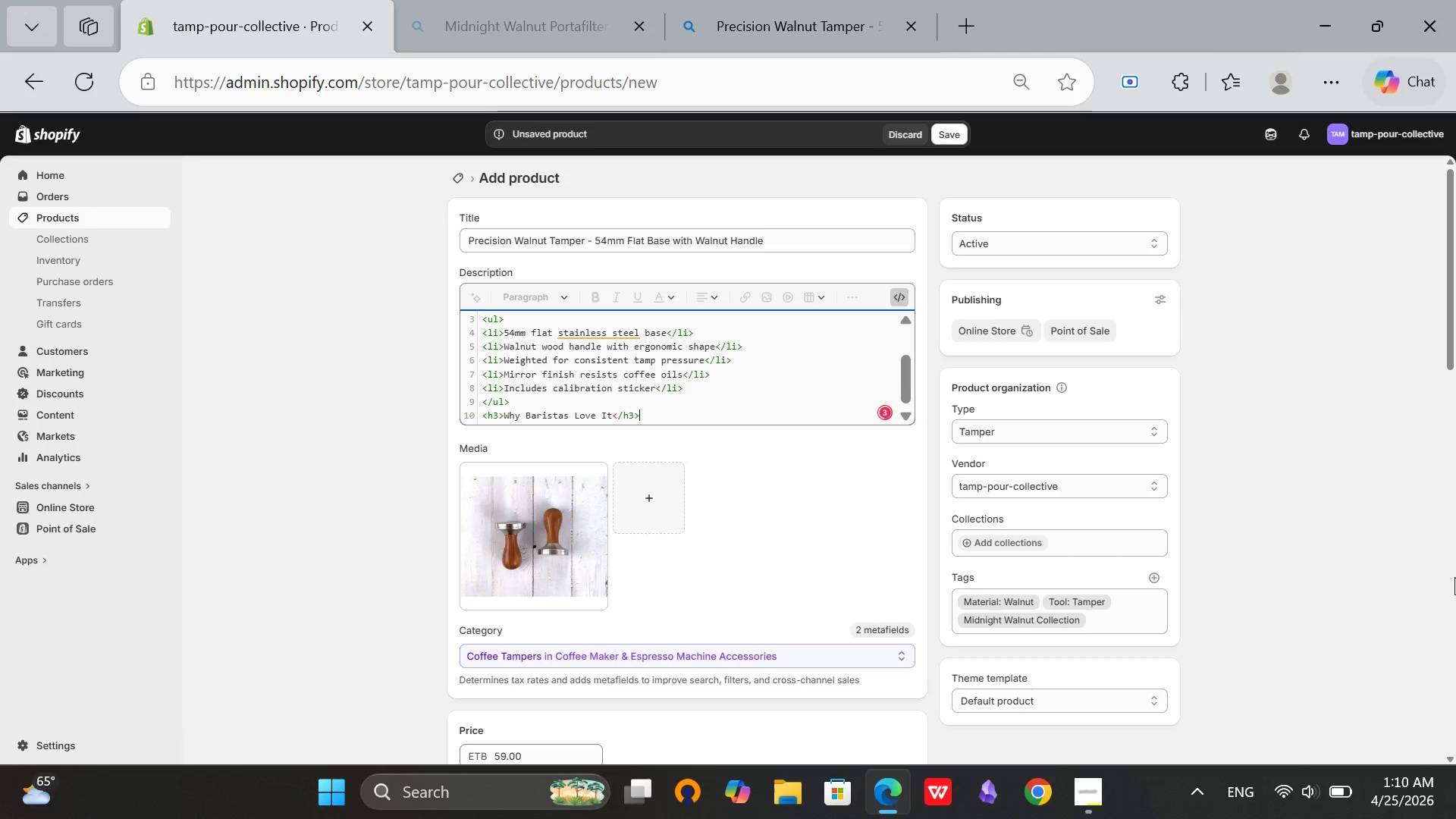 
key(Enter)
 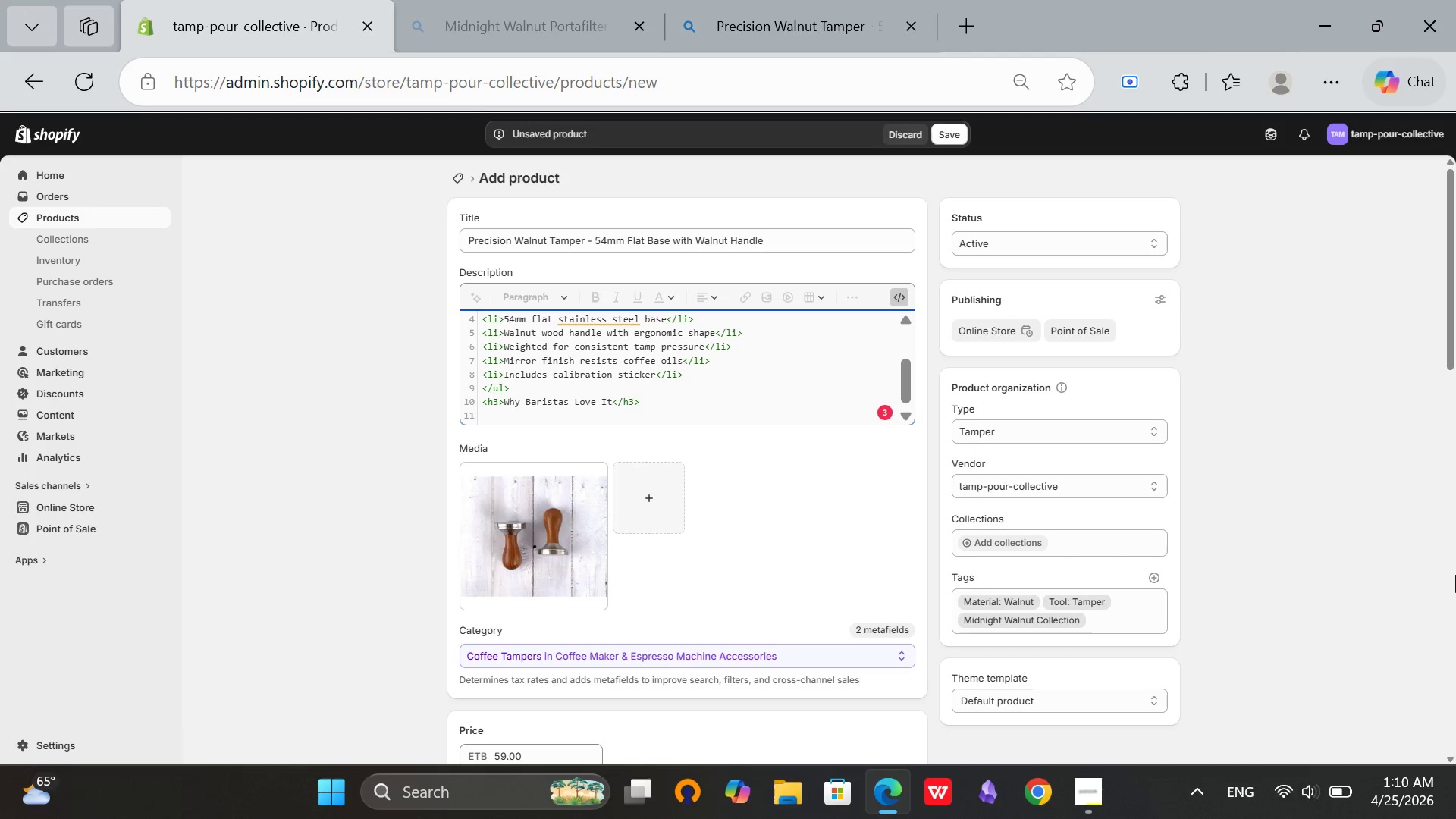 
wait(40.05)
 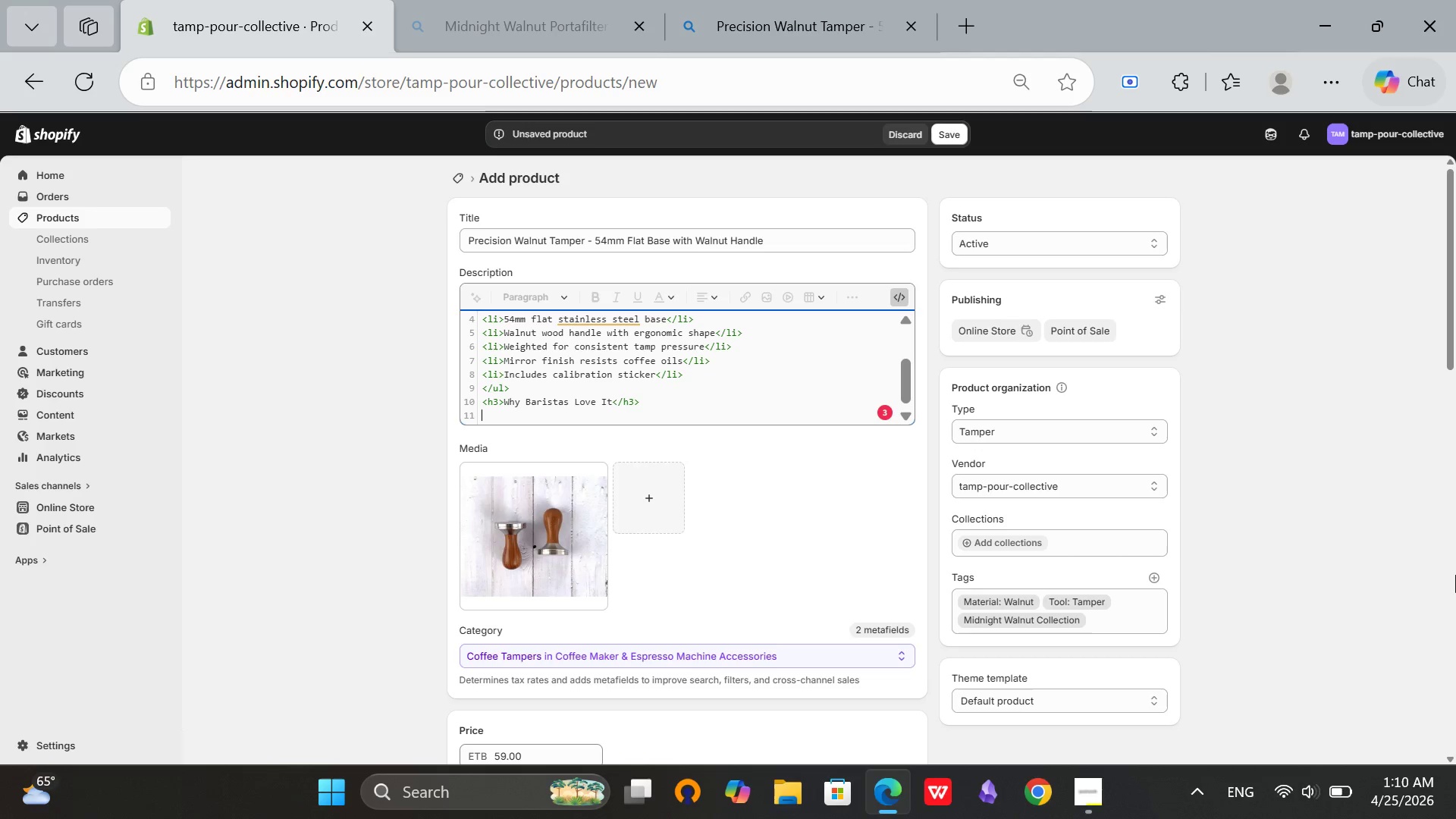 
type(<p>Upgrade your Breville toolkit with this premium)
 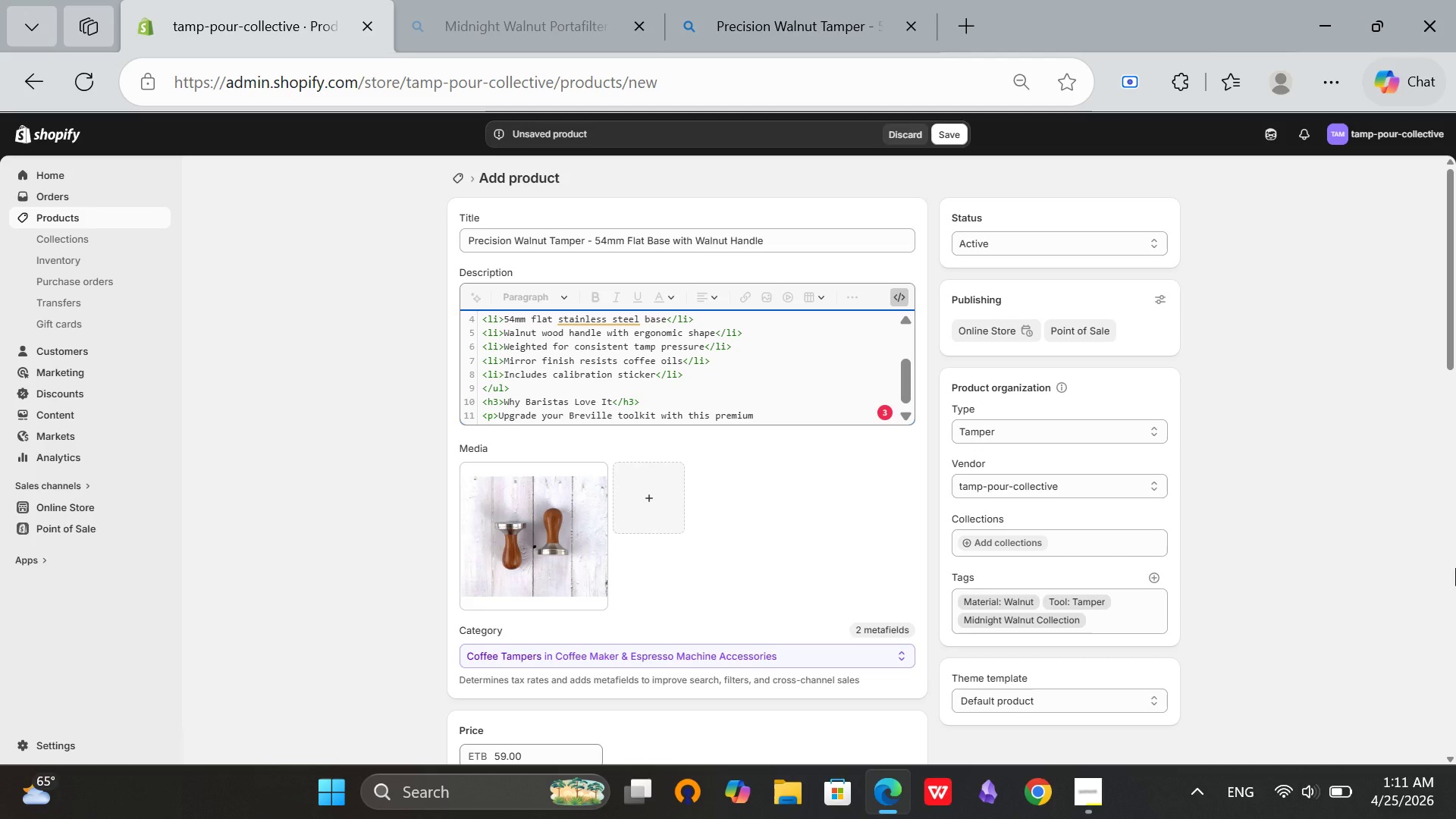 
type( walnut tamper.)
 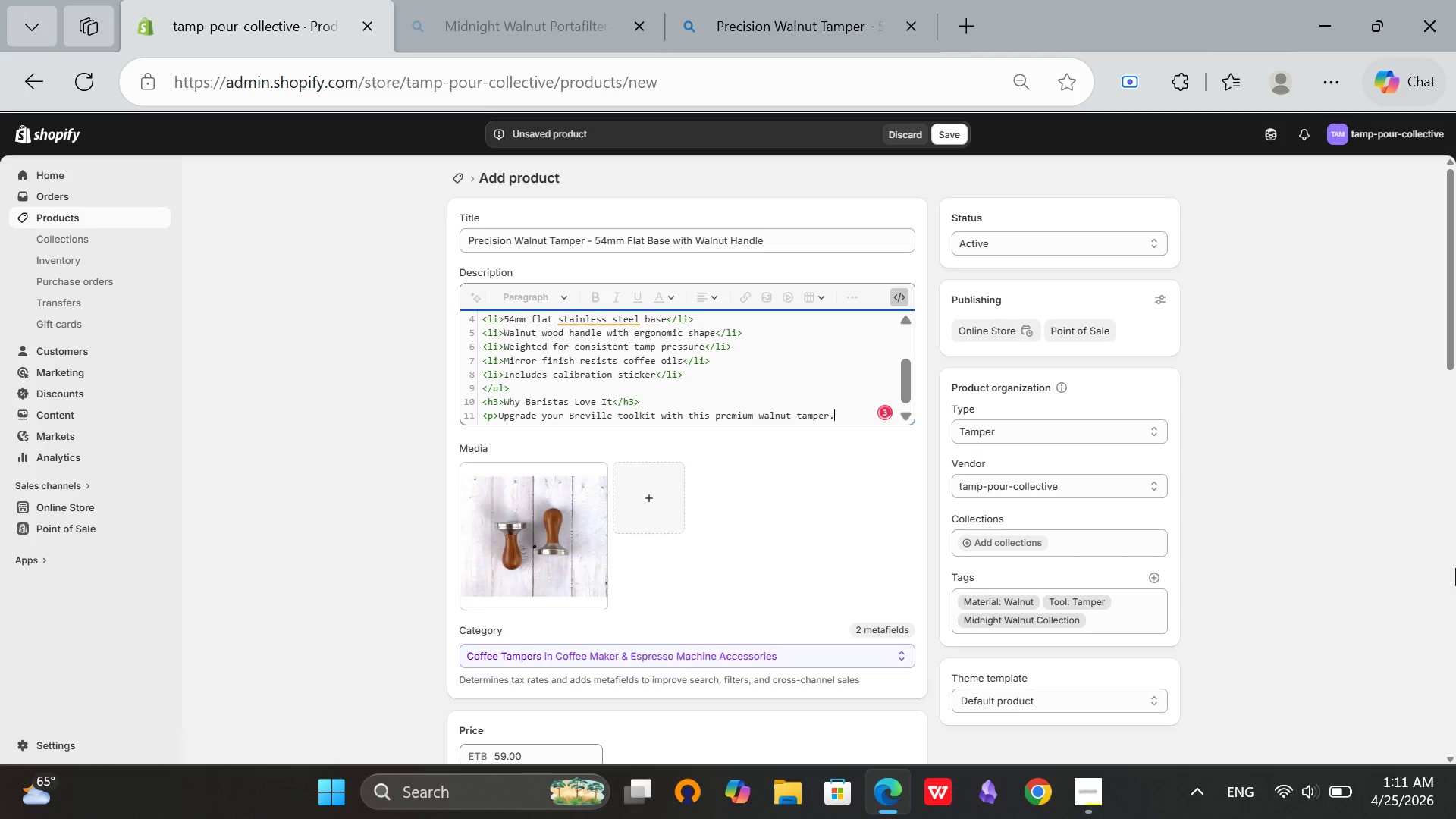 
hold_key(key=ShiftRight, duration=0.36)
 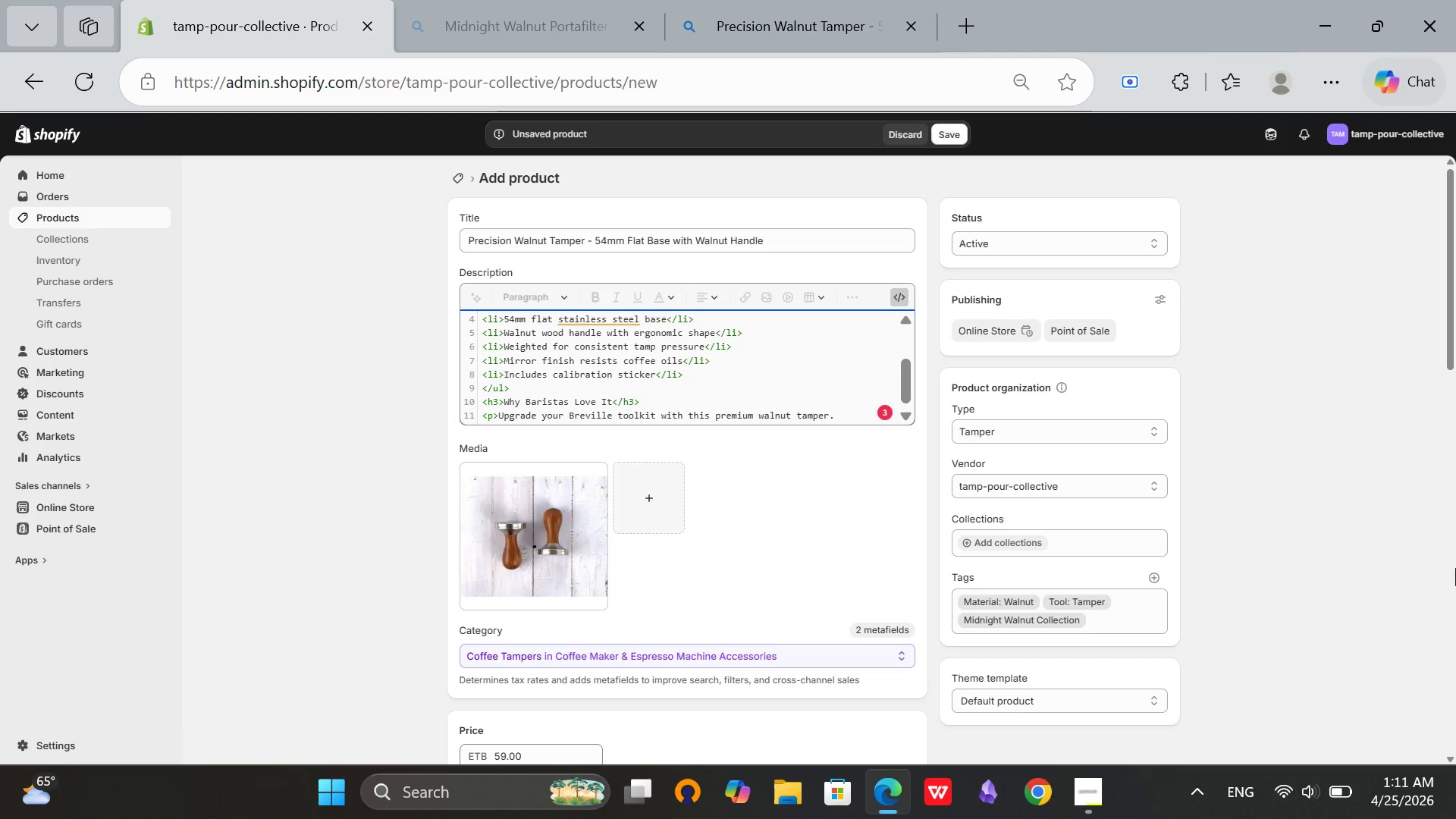 
type( The flat base eliminates channeling. Amust-have for espresso perfection.</p>)
 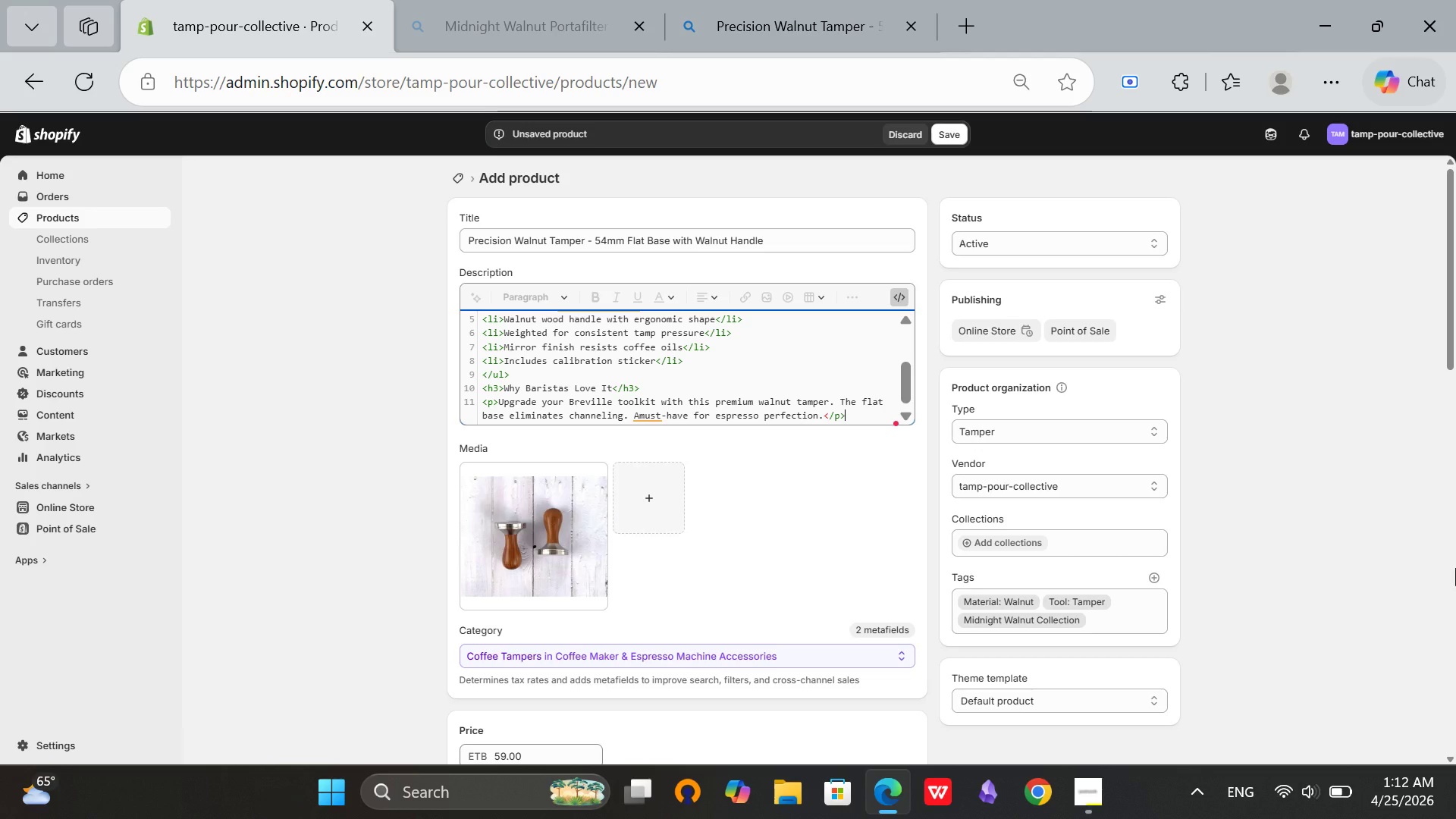 
left_click([905, 305])
 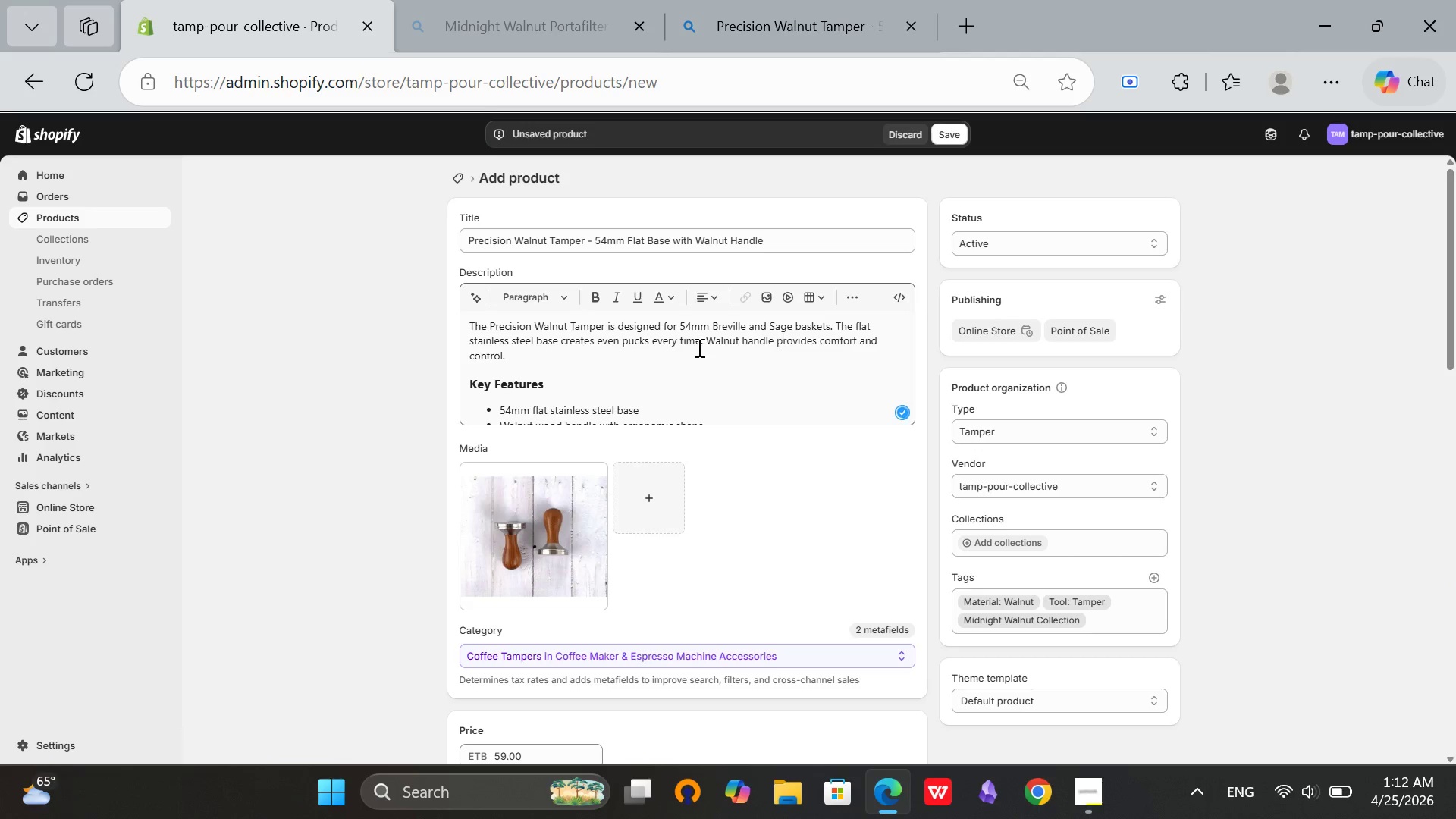 
left_click([639, 369])
 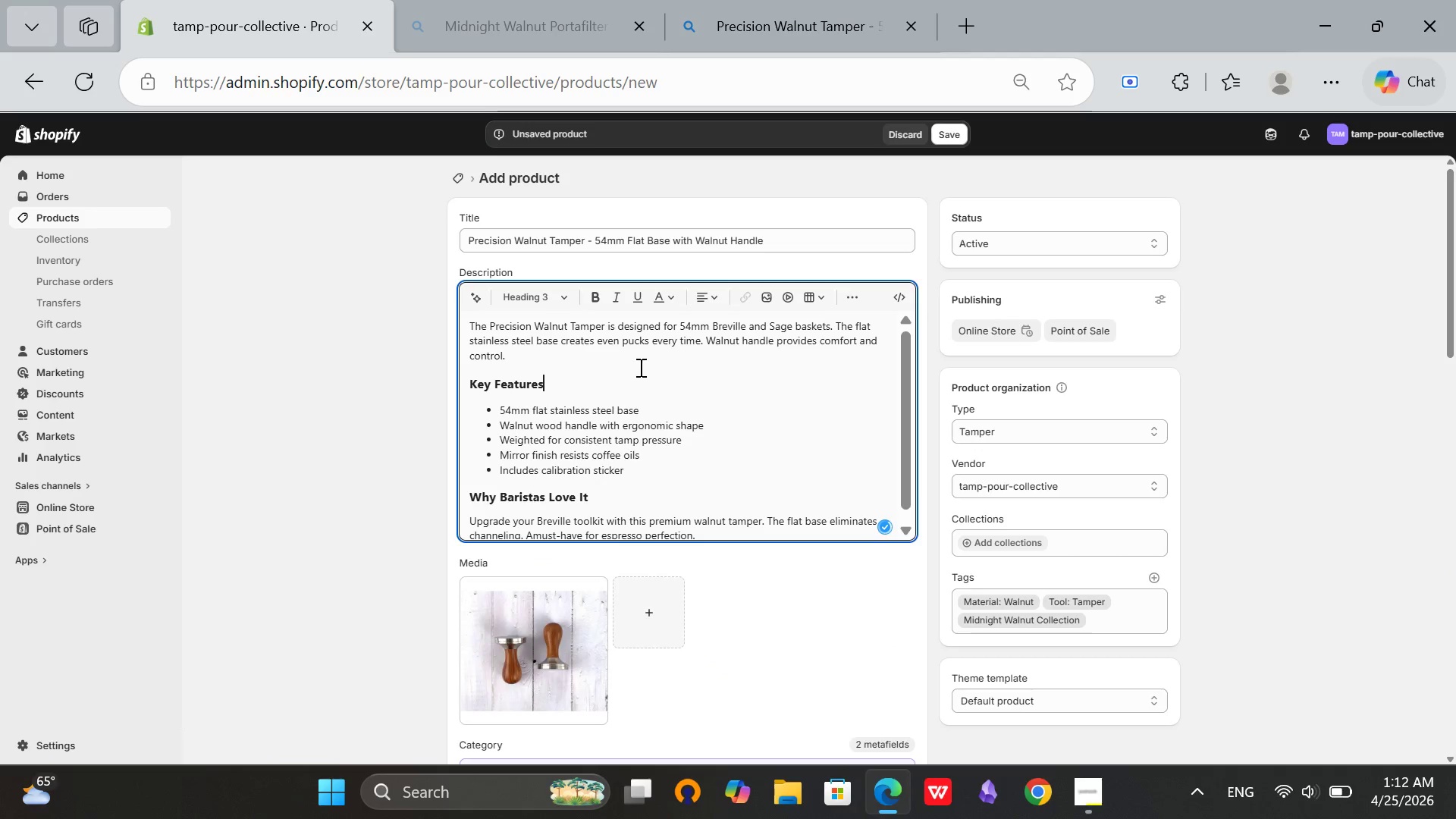 
scroll: coordinate [644, 364], scroll_direction: down, amount: 3.0
 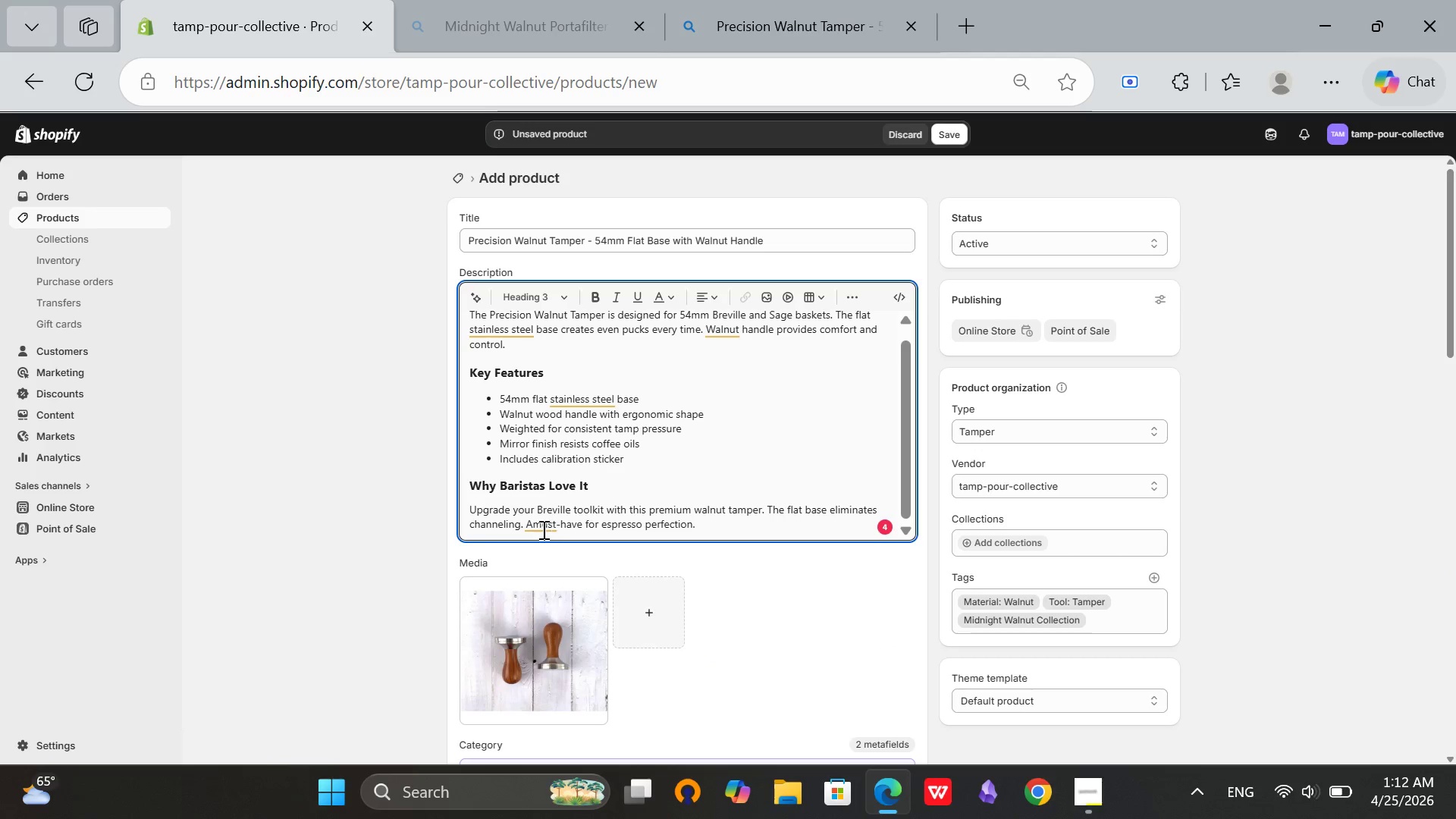 
left_click([535, 525])
 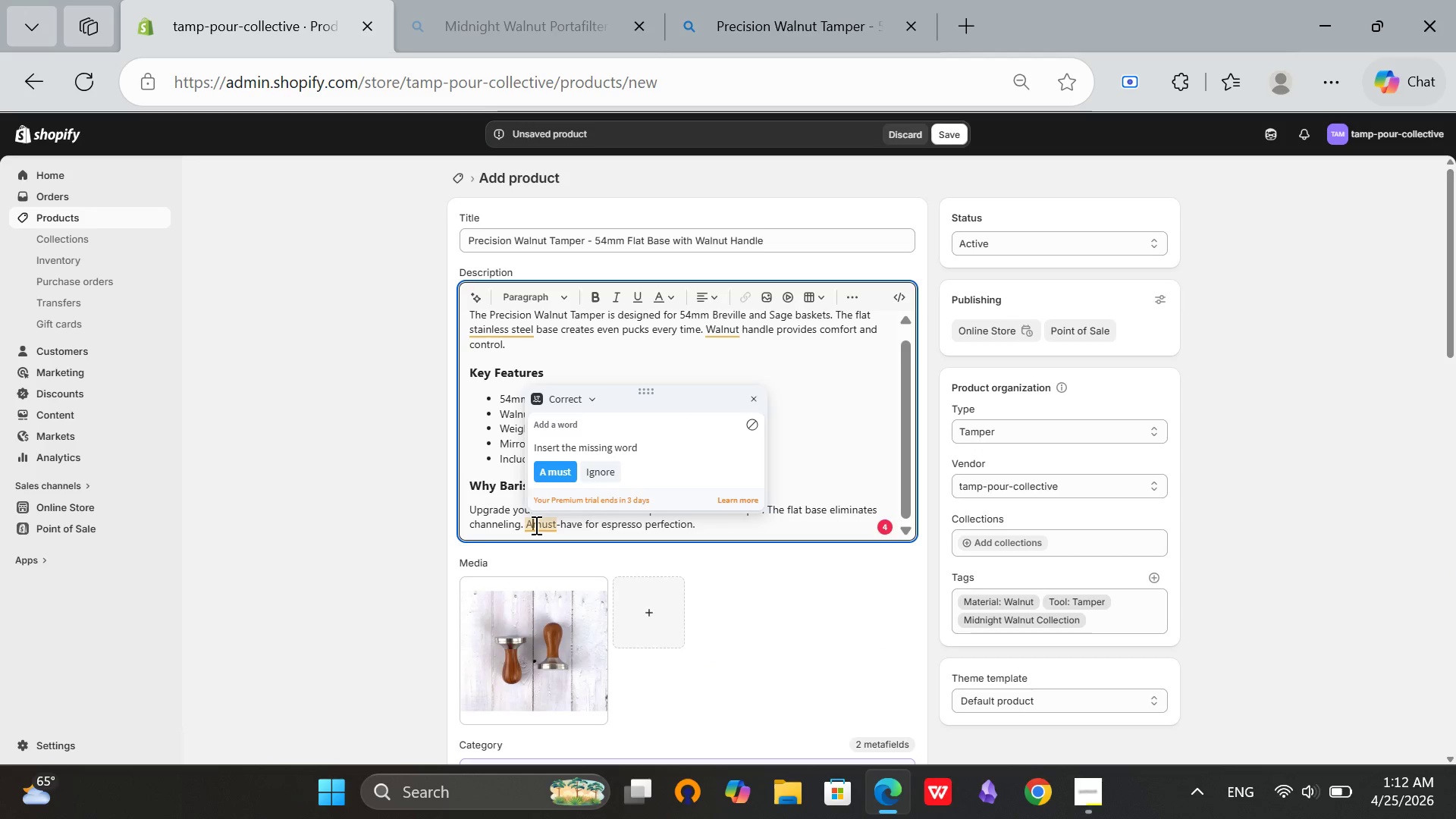 
key(Space)
 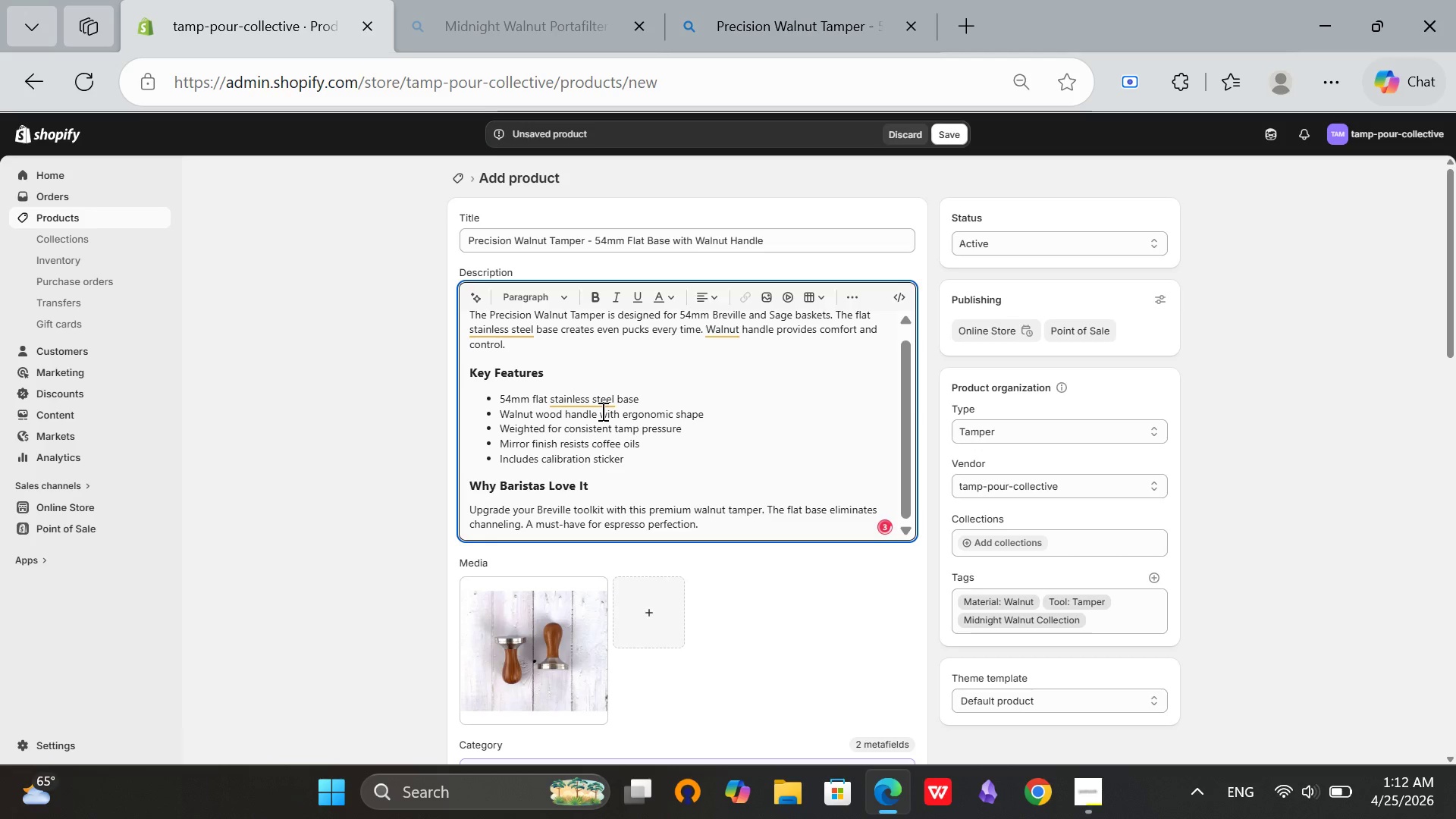 
left_click([596, 389])
 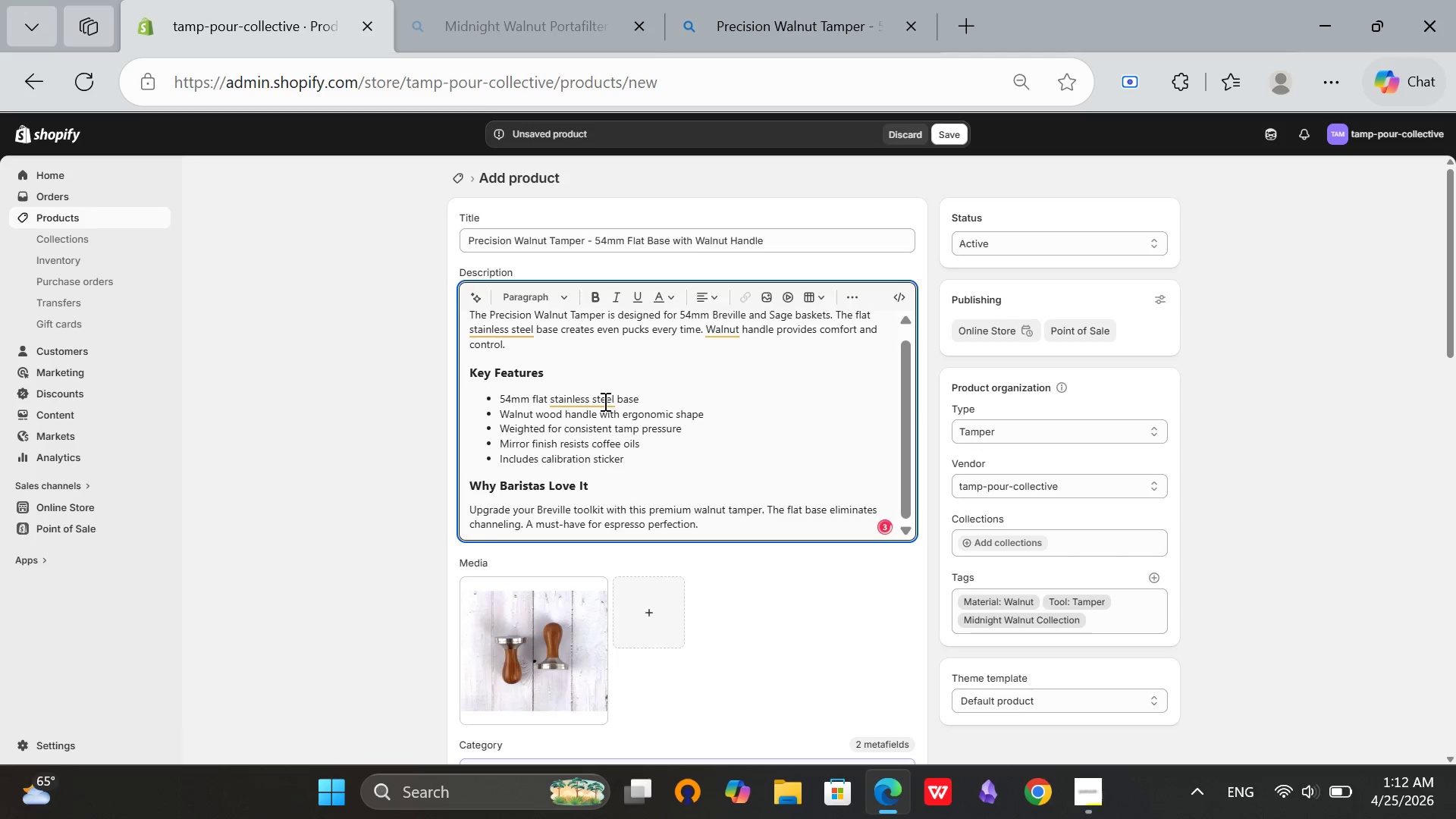 
left_click([604, 401])
 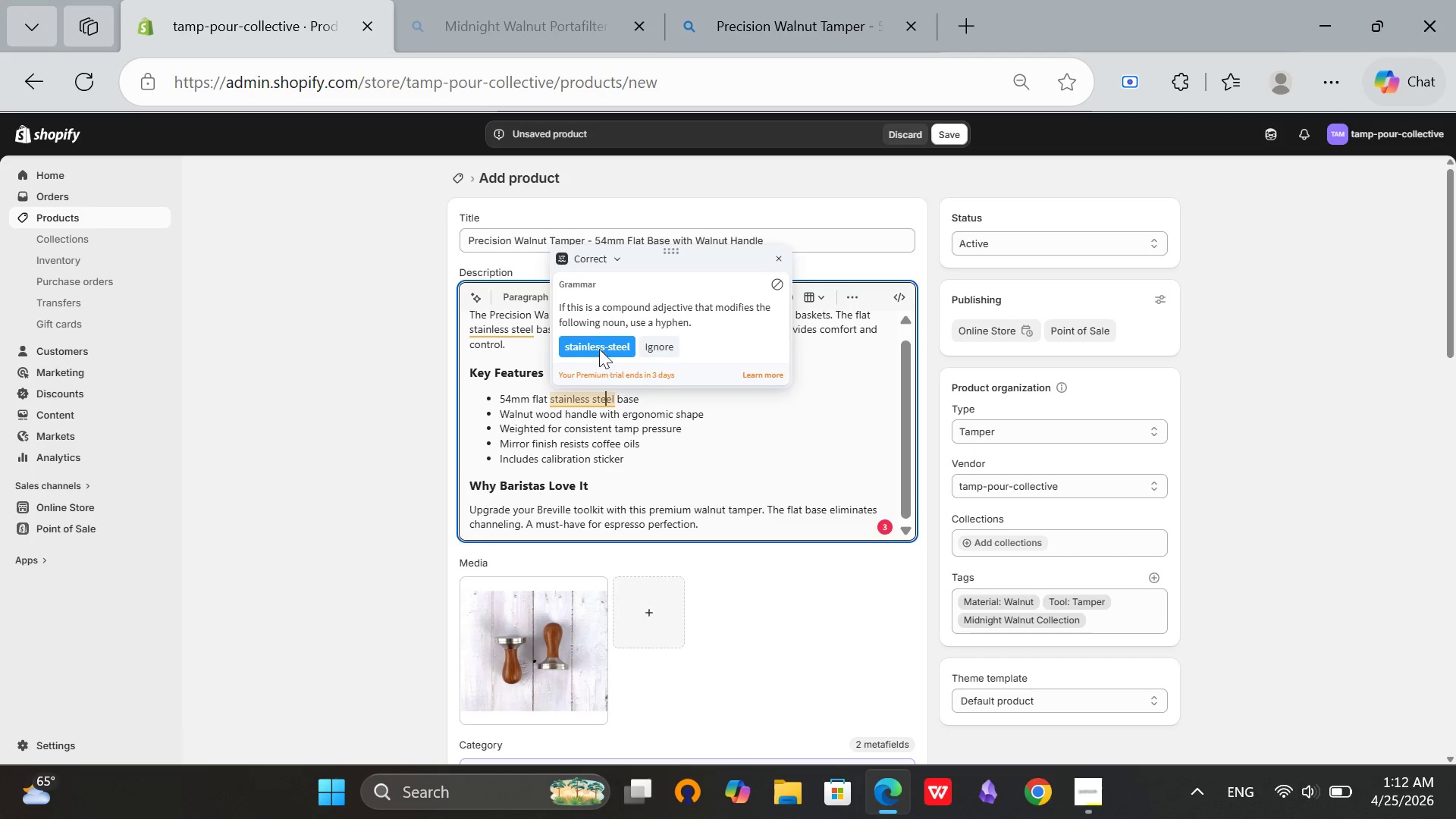 
left_click([599, 347])
 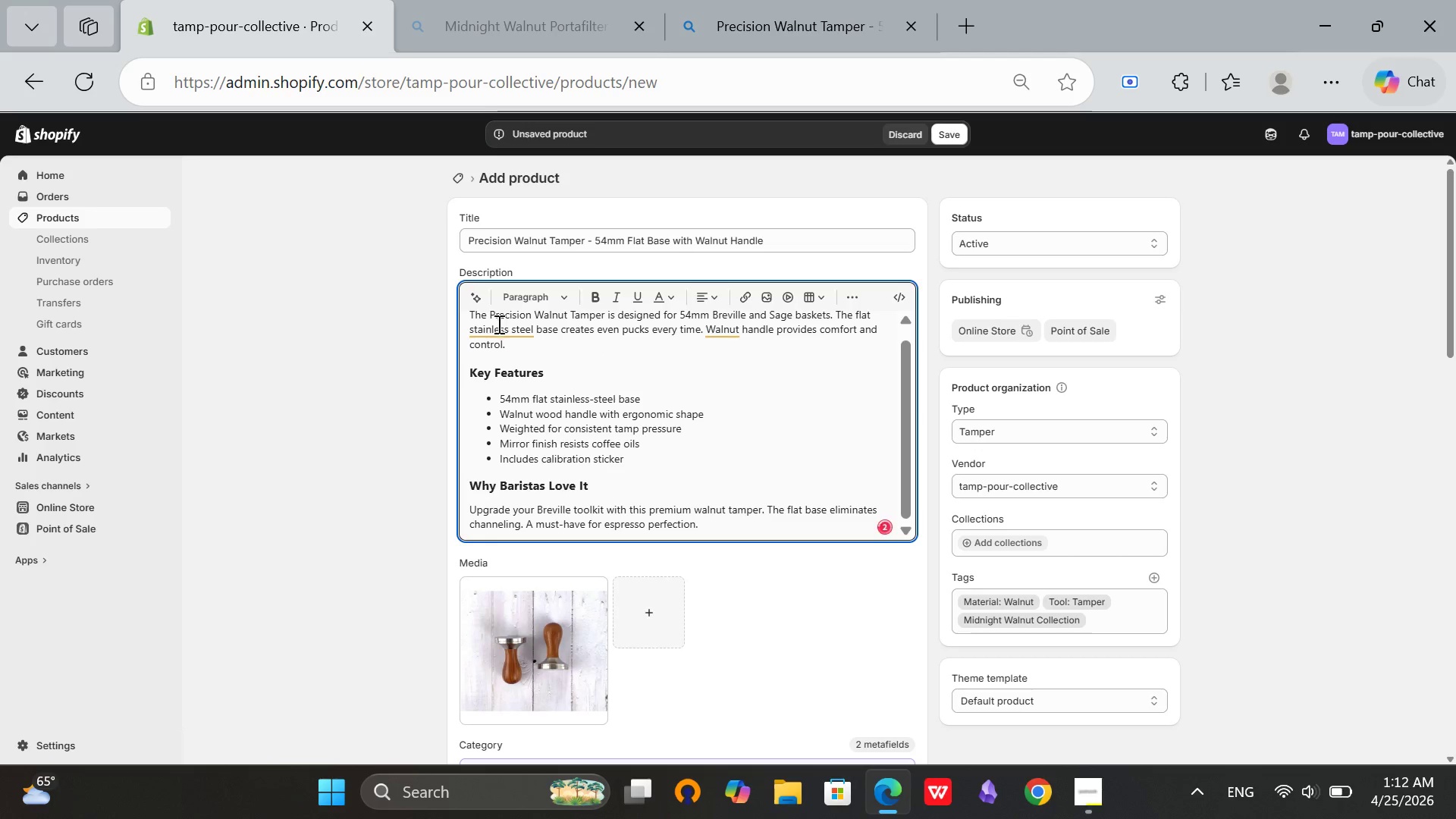 
left_click([490, 324])
 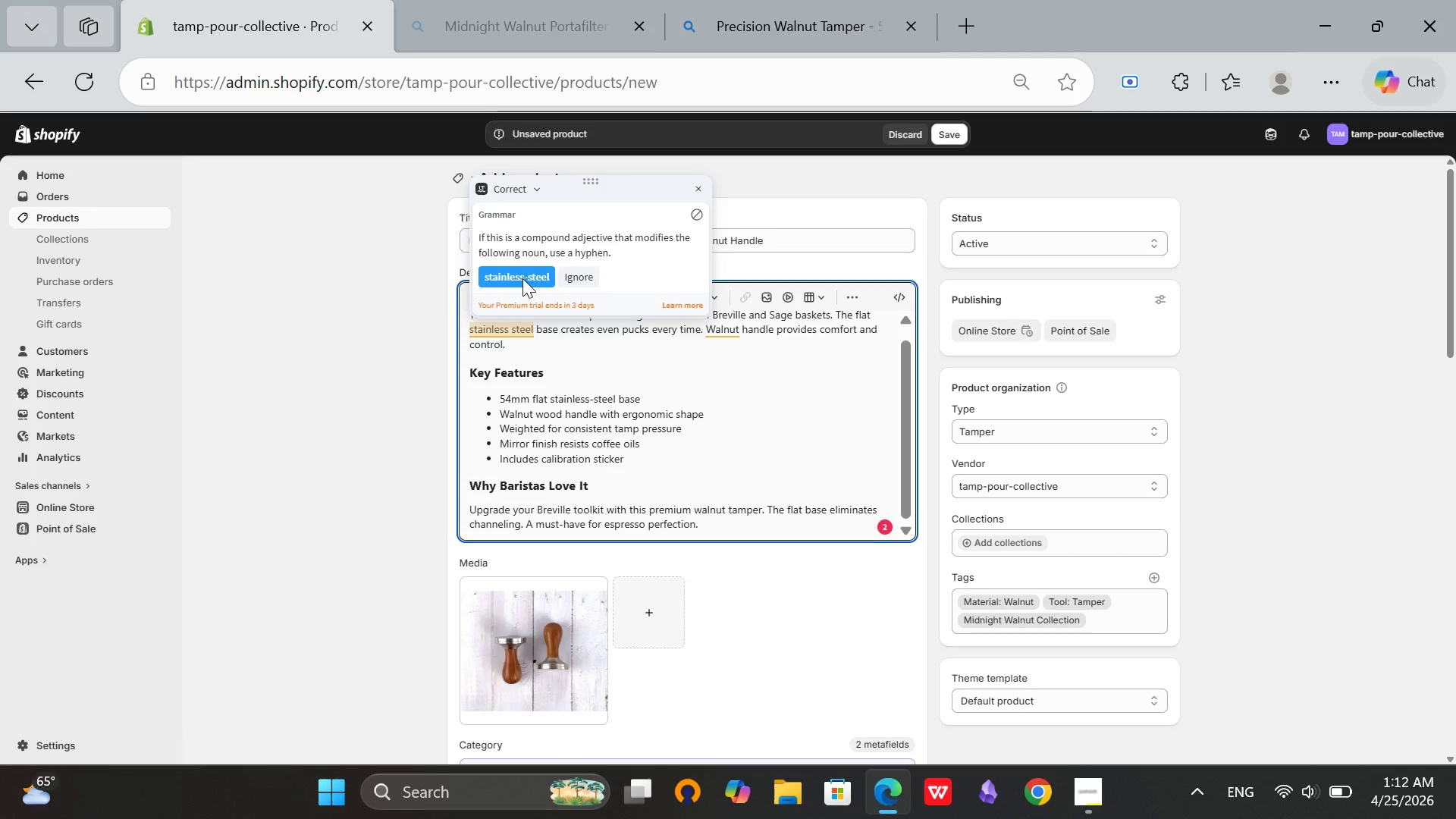 
left_click([522, 278])
 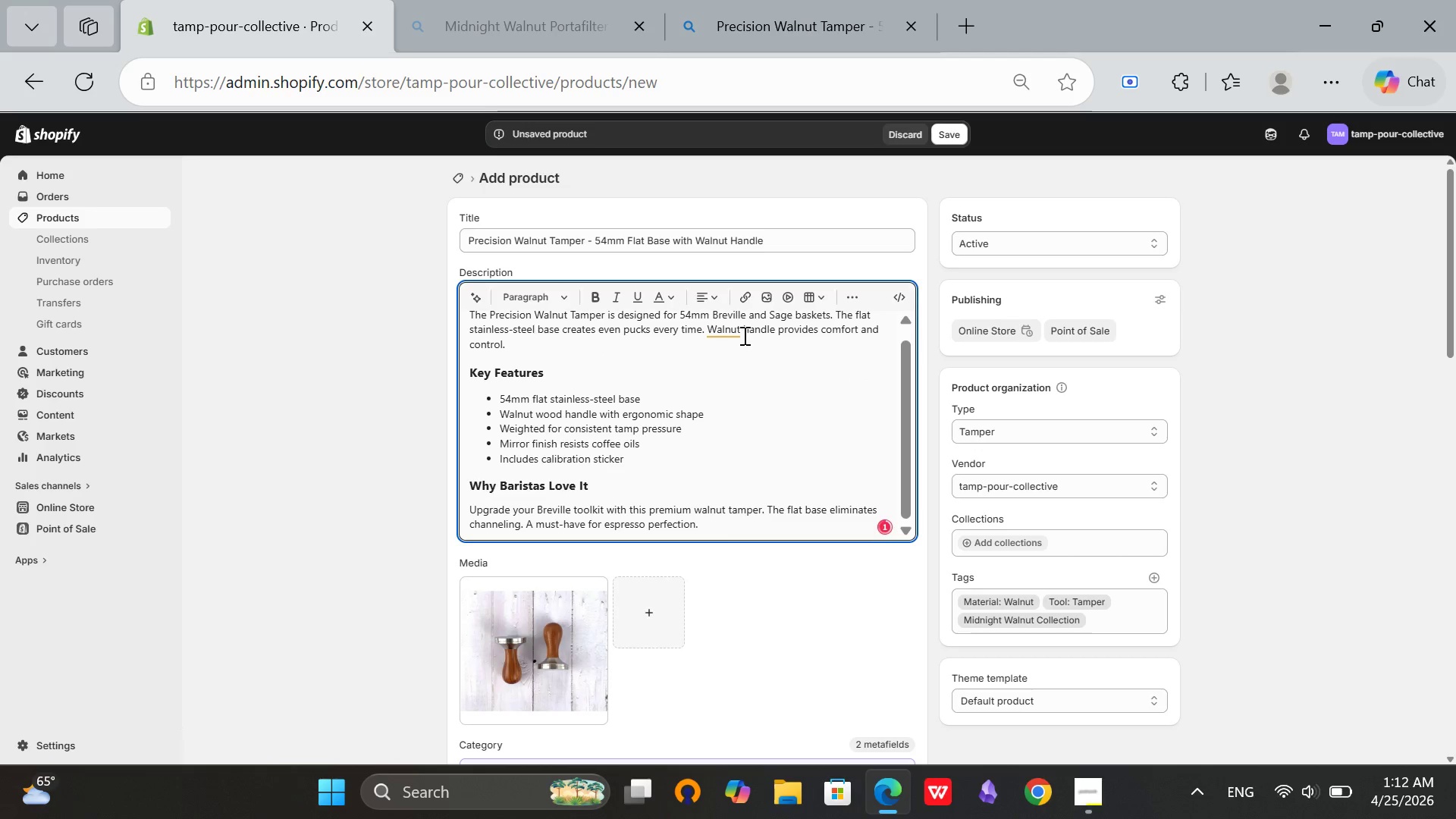 
left_click([737, 329])
 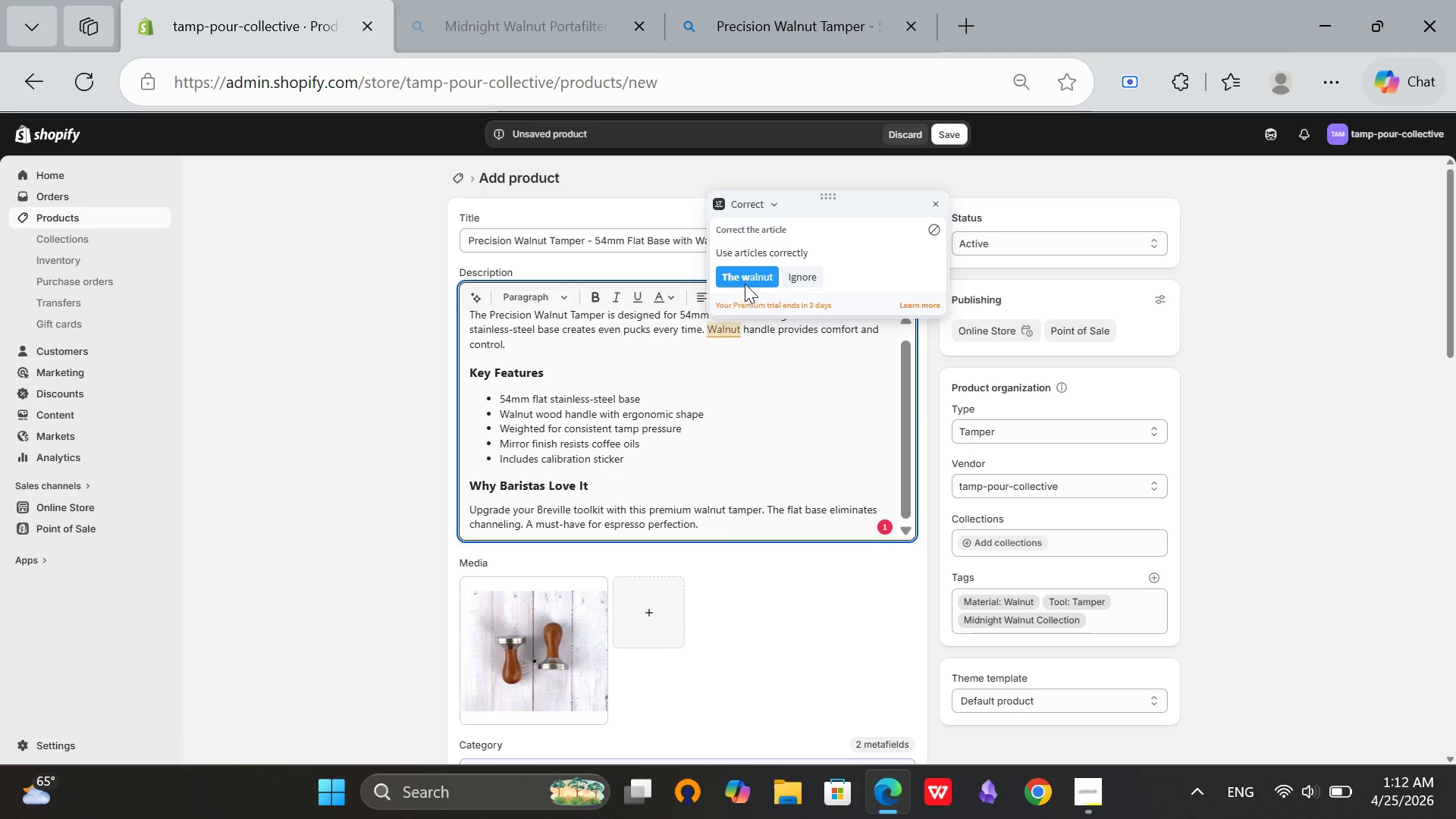 
left_click([743, 281])
 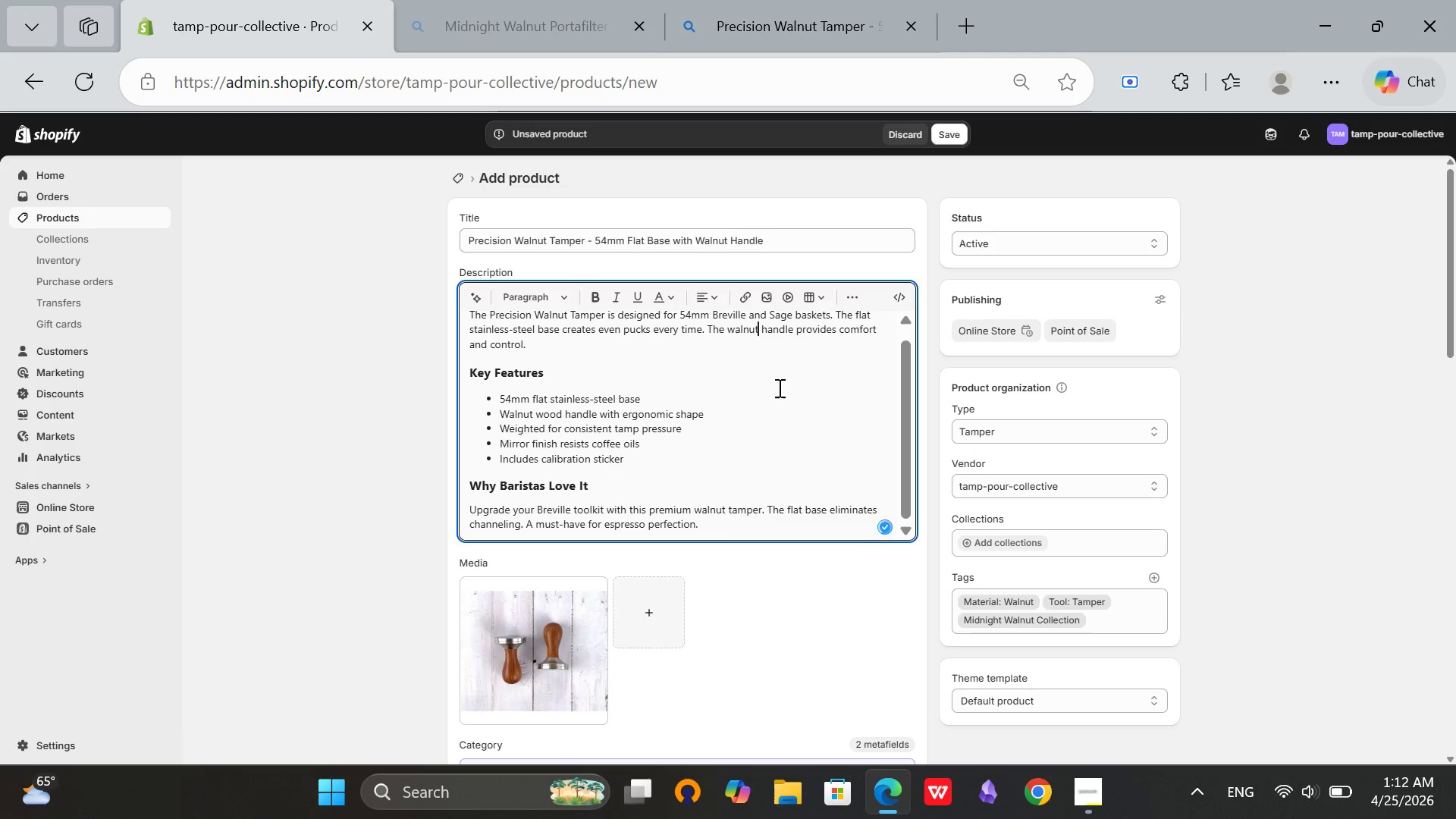 
scroll: coordinate [1008, 471], scroll_direction: down, amount: 4.0
 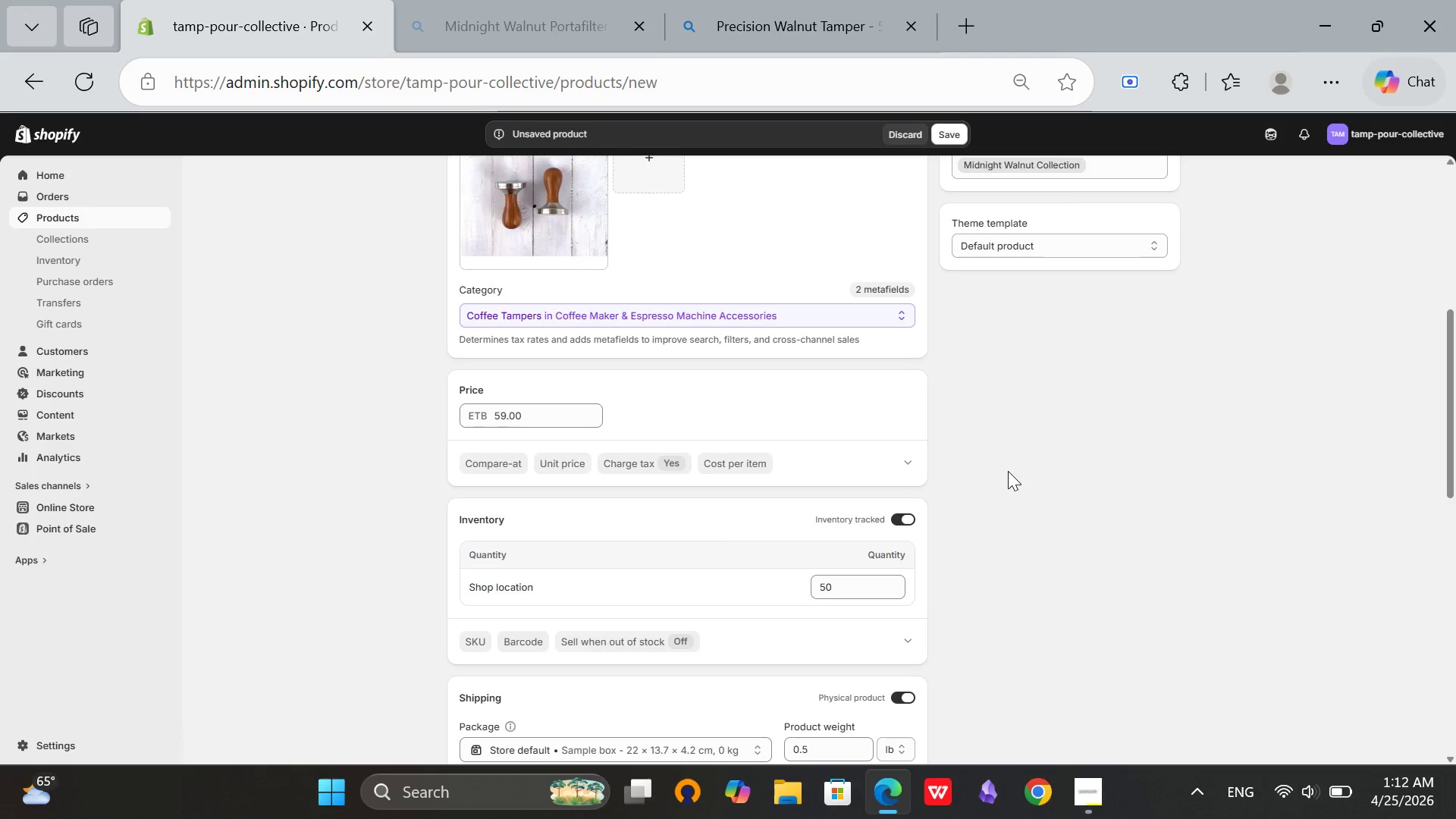 
scroll: coordinate [1008, 471], scroll_direction: up, amount: 1.0
 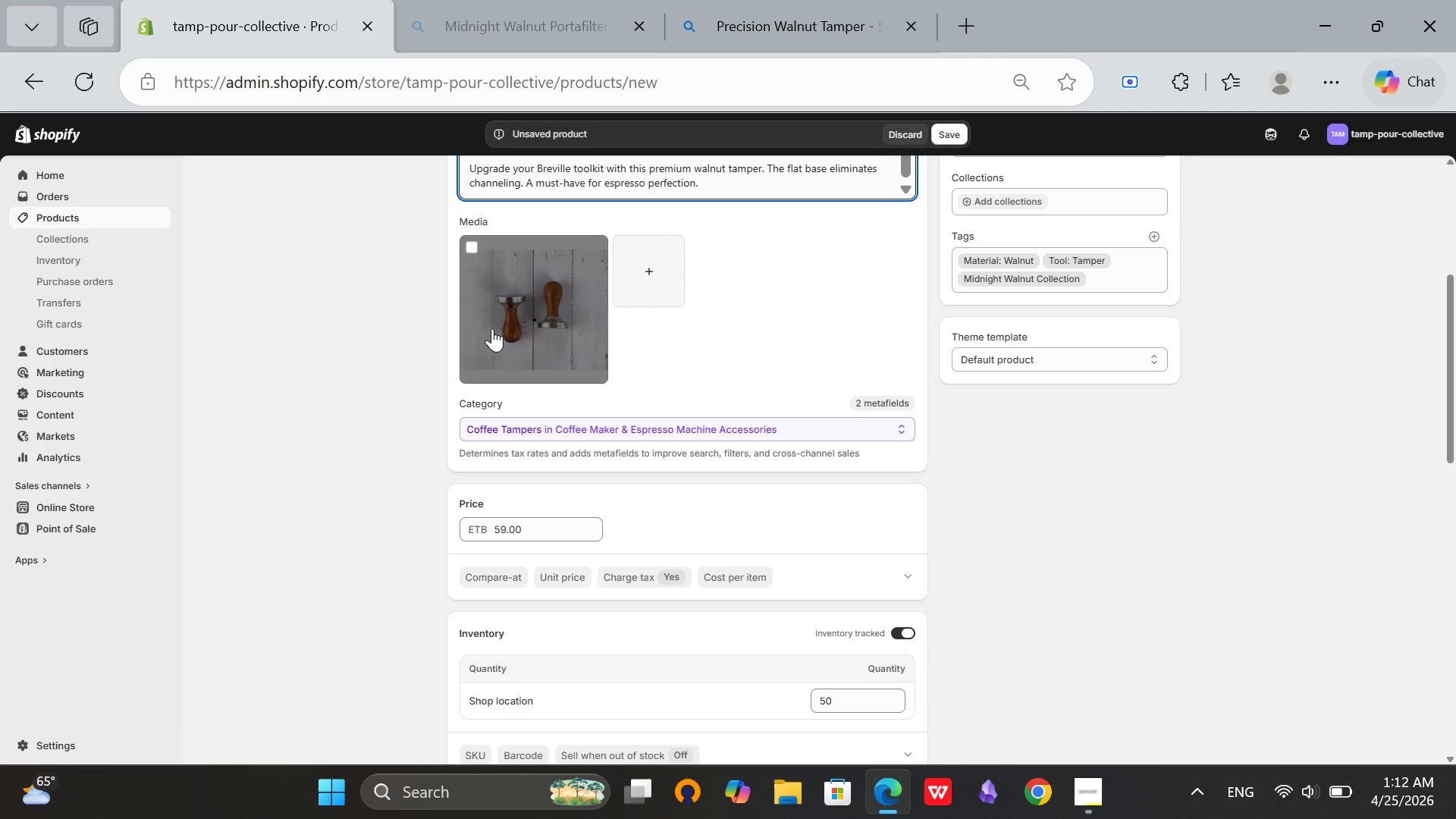 
left_click([492, 328])
 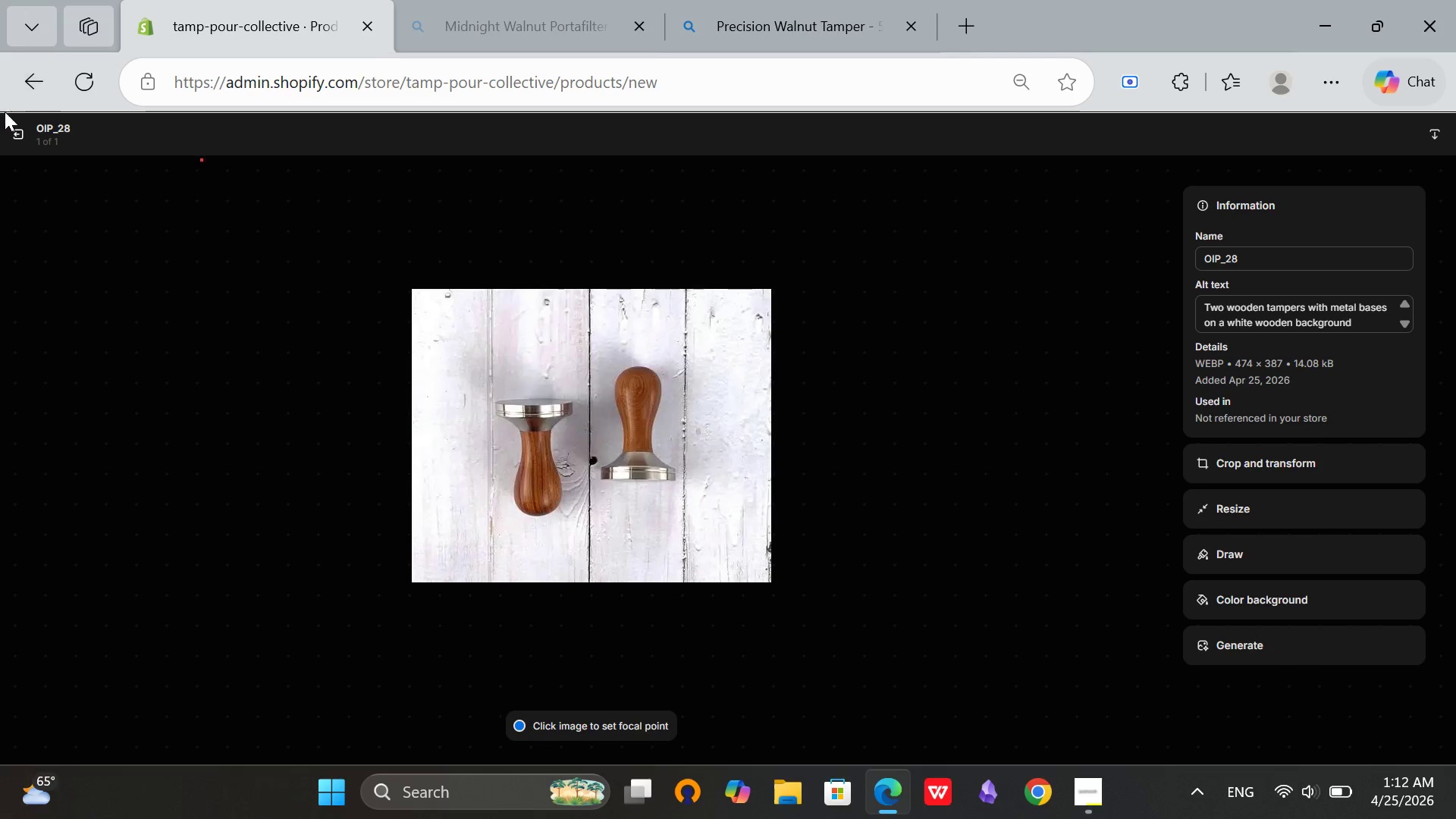 
left_click([13, 134])
 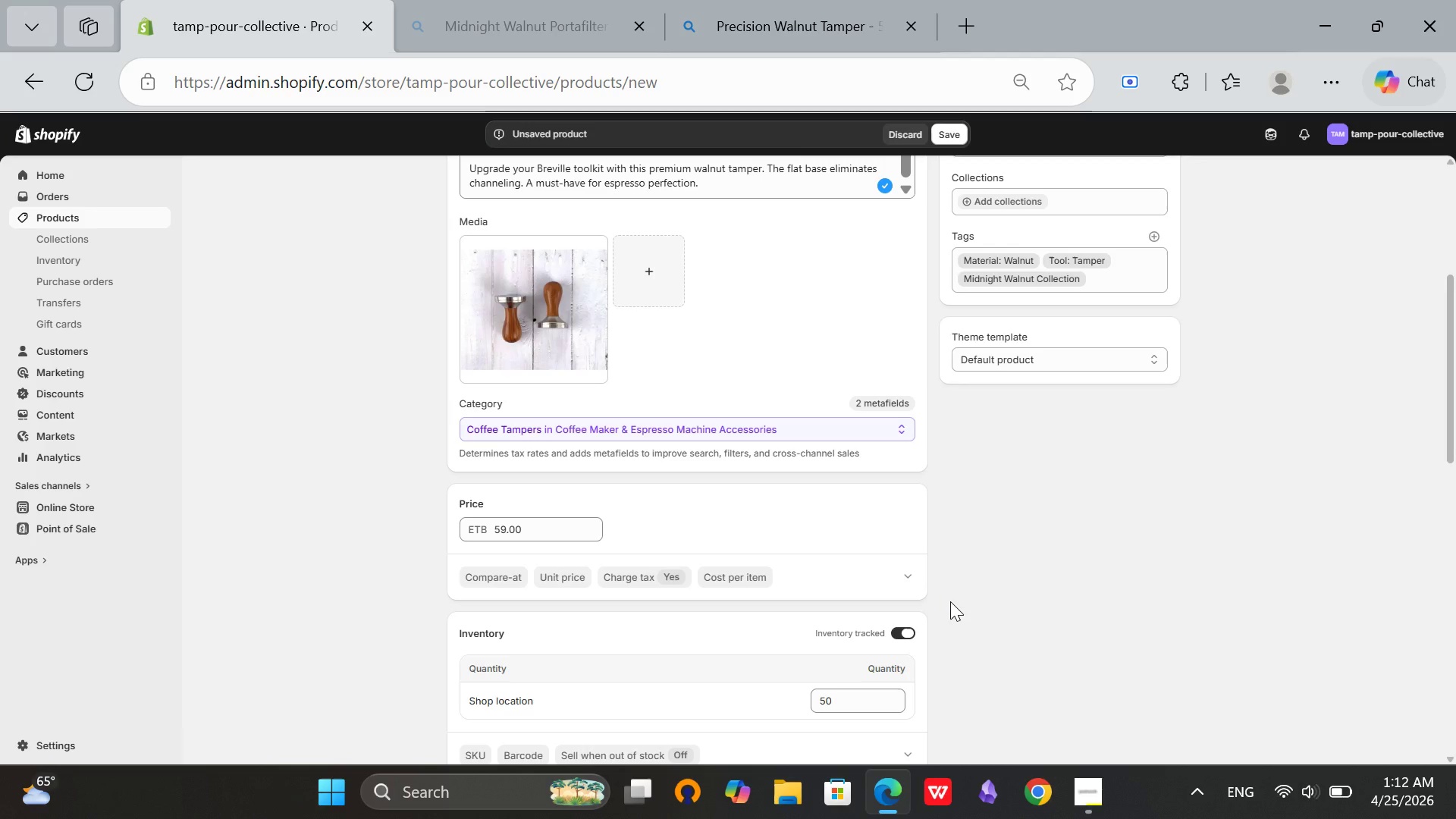 
scroll: coordinate [950, 601], scroll_direction: down, amount: 3.0
 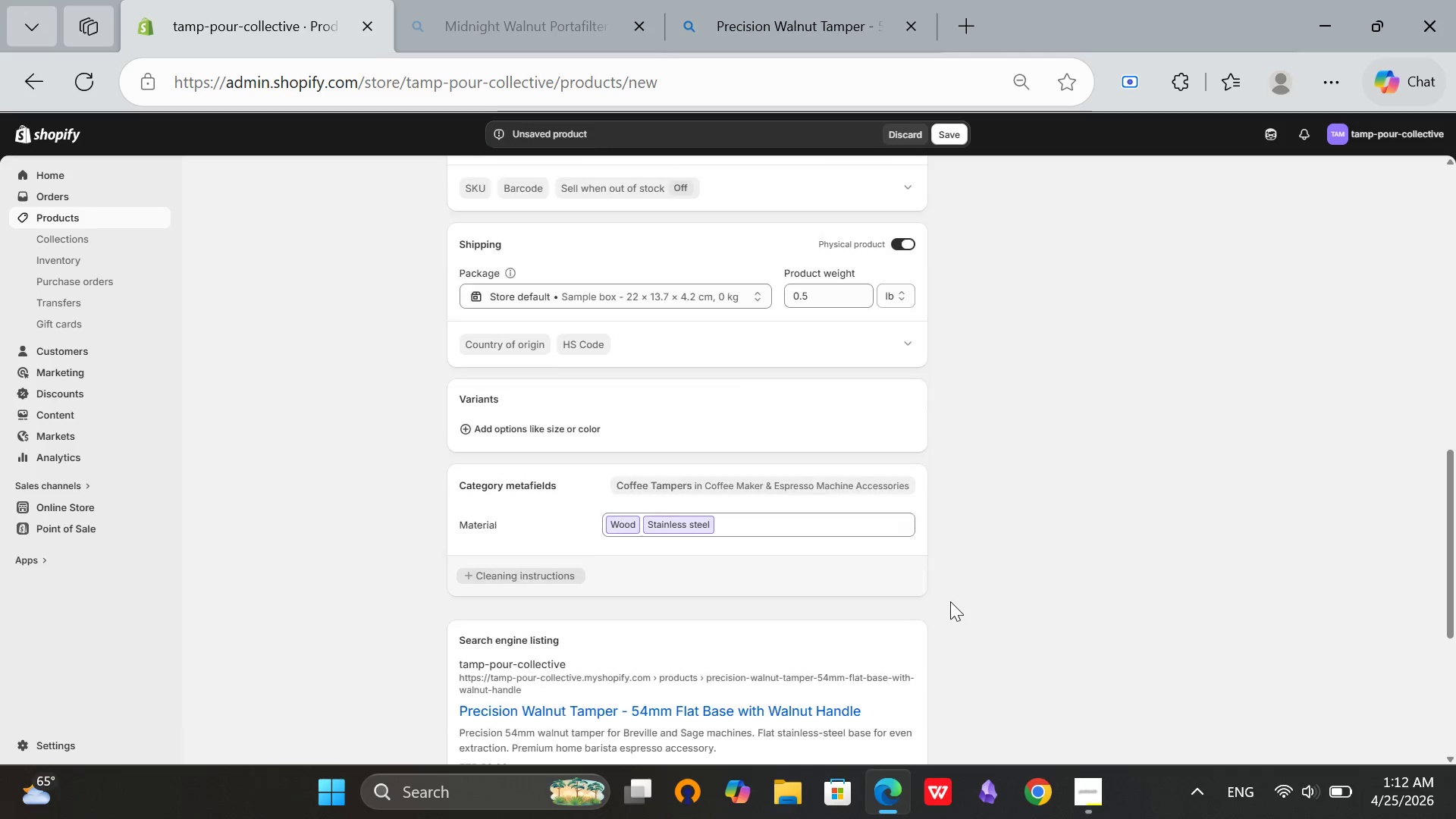 
scroll: coordinate [950, 601], scroll_direction: up, amount: 9.0
 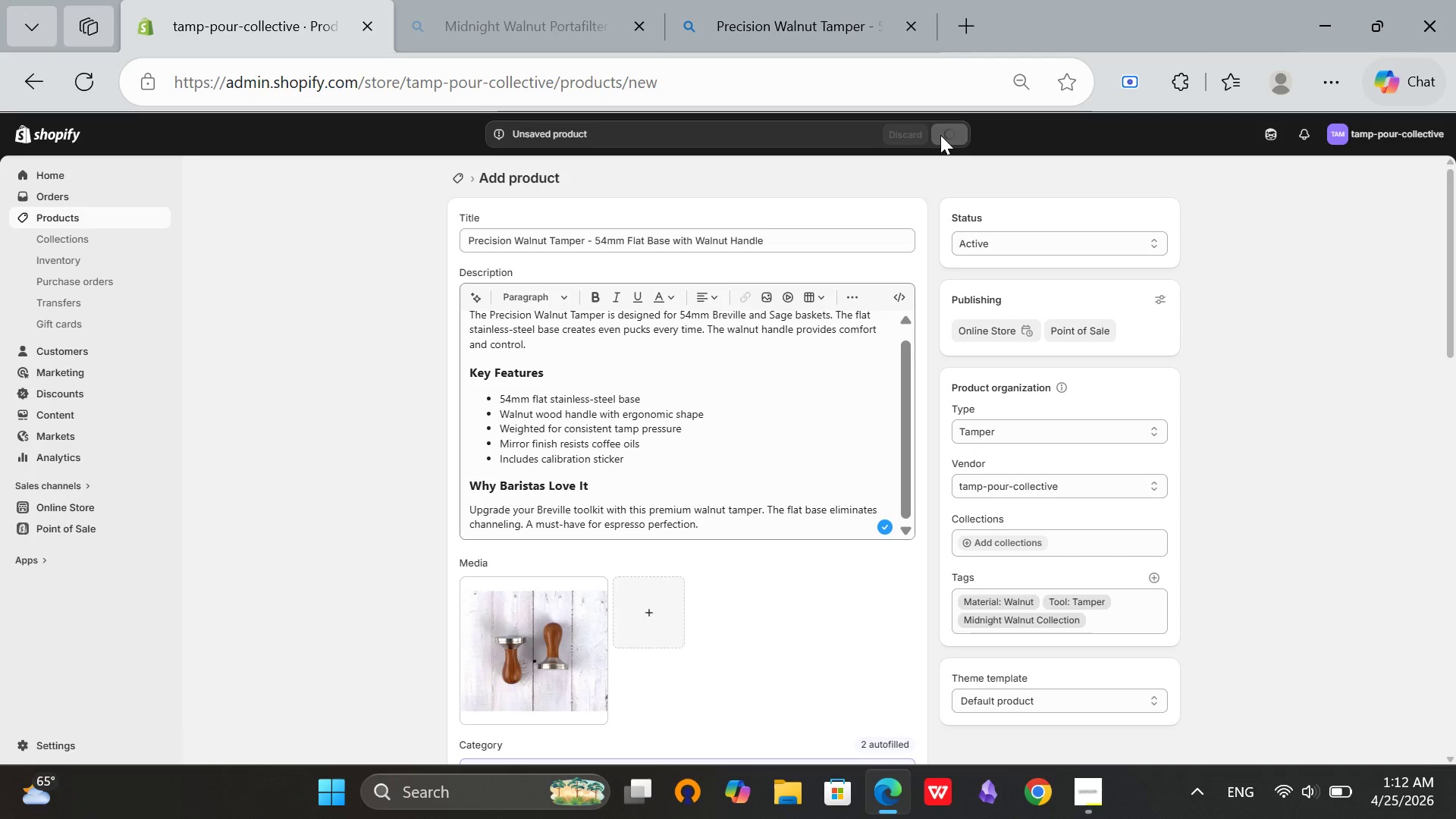 
scroll: coordinate [759, 314], scroll_direction: down, amount: 6.0
 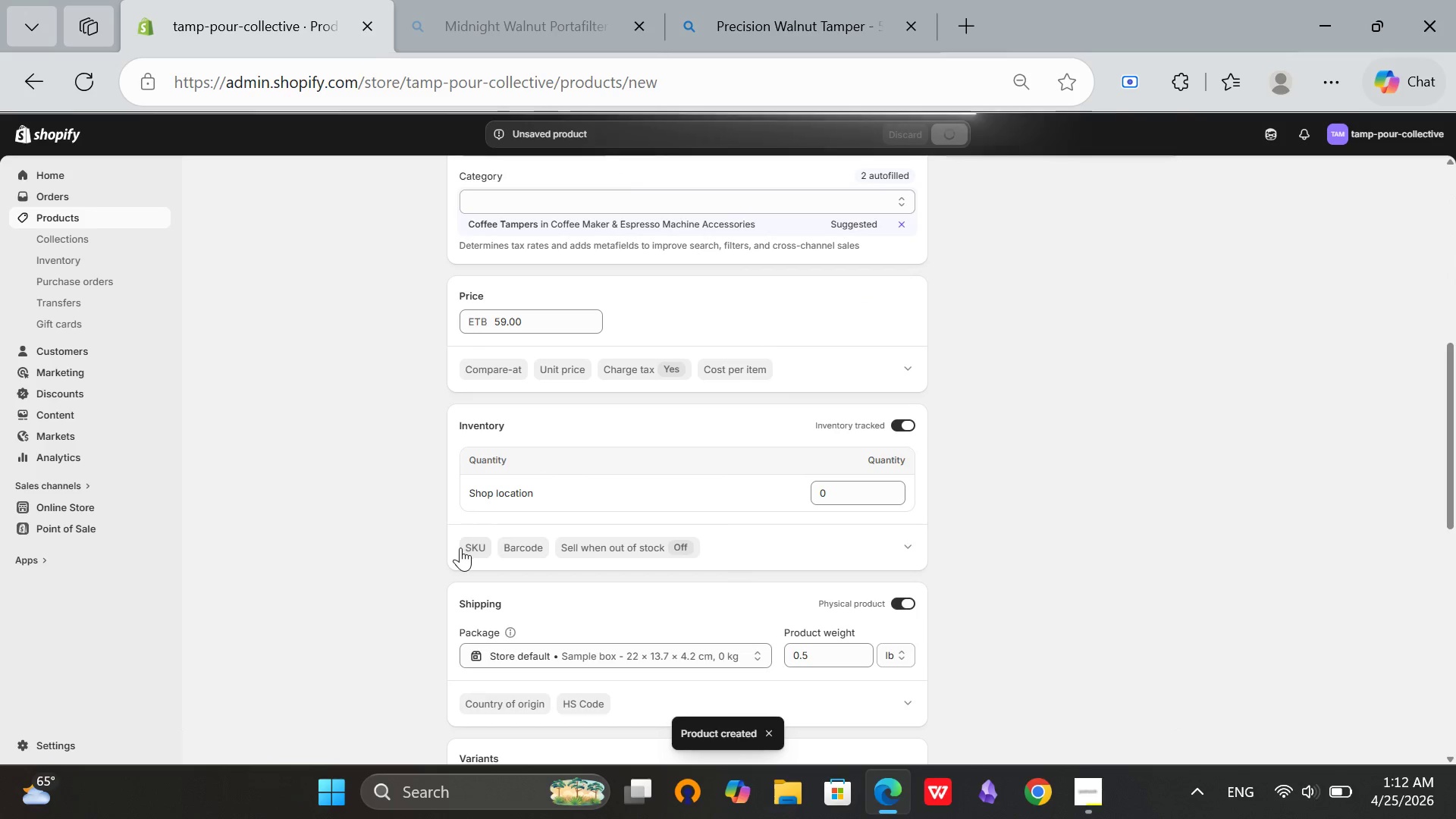 
left_click([460, 548])
 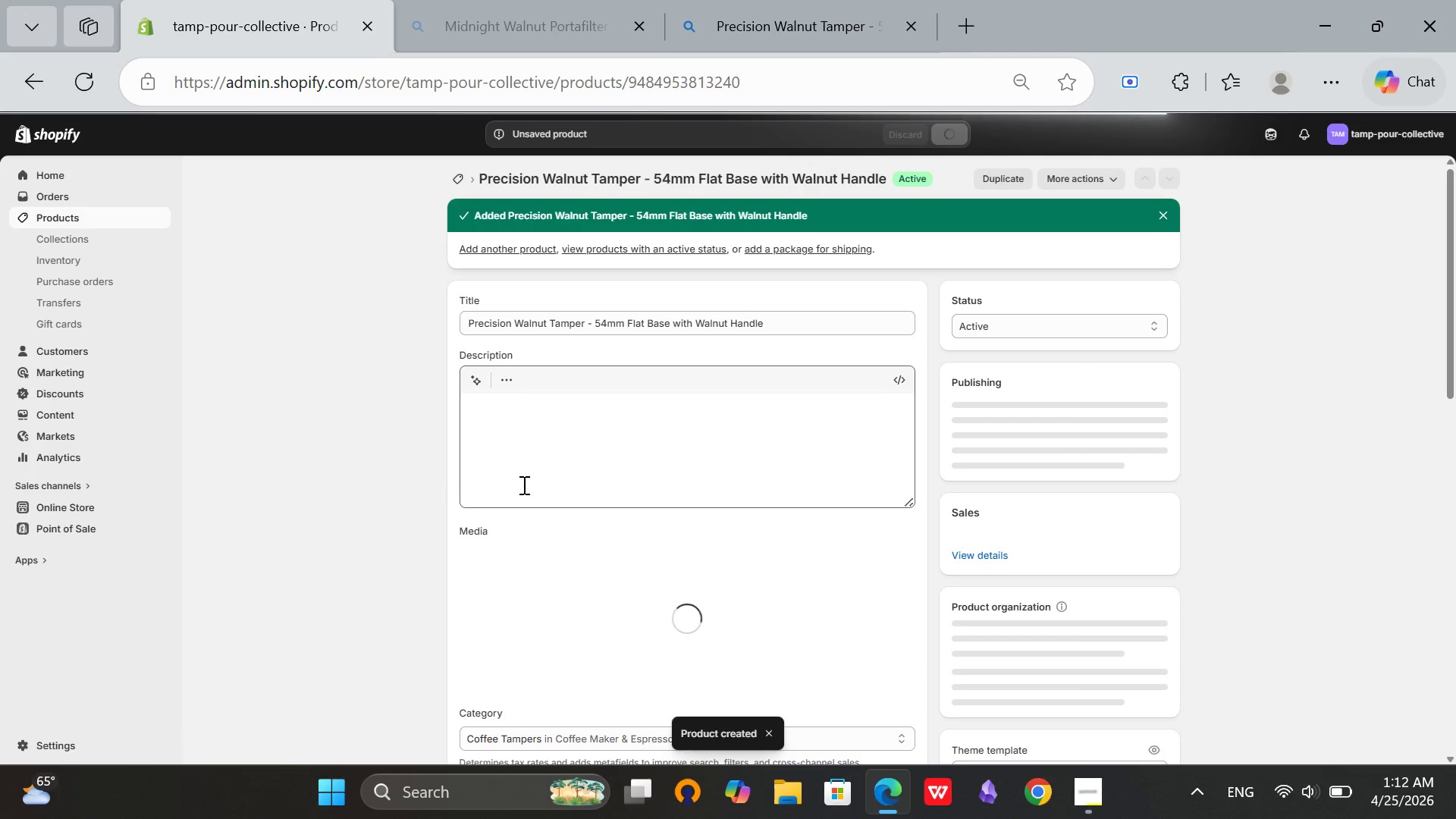 
scroll: coordinate [480, 537], scroll_direction: down, amount: 4.0
 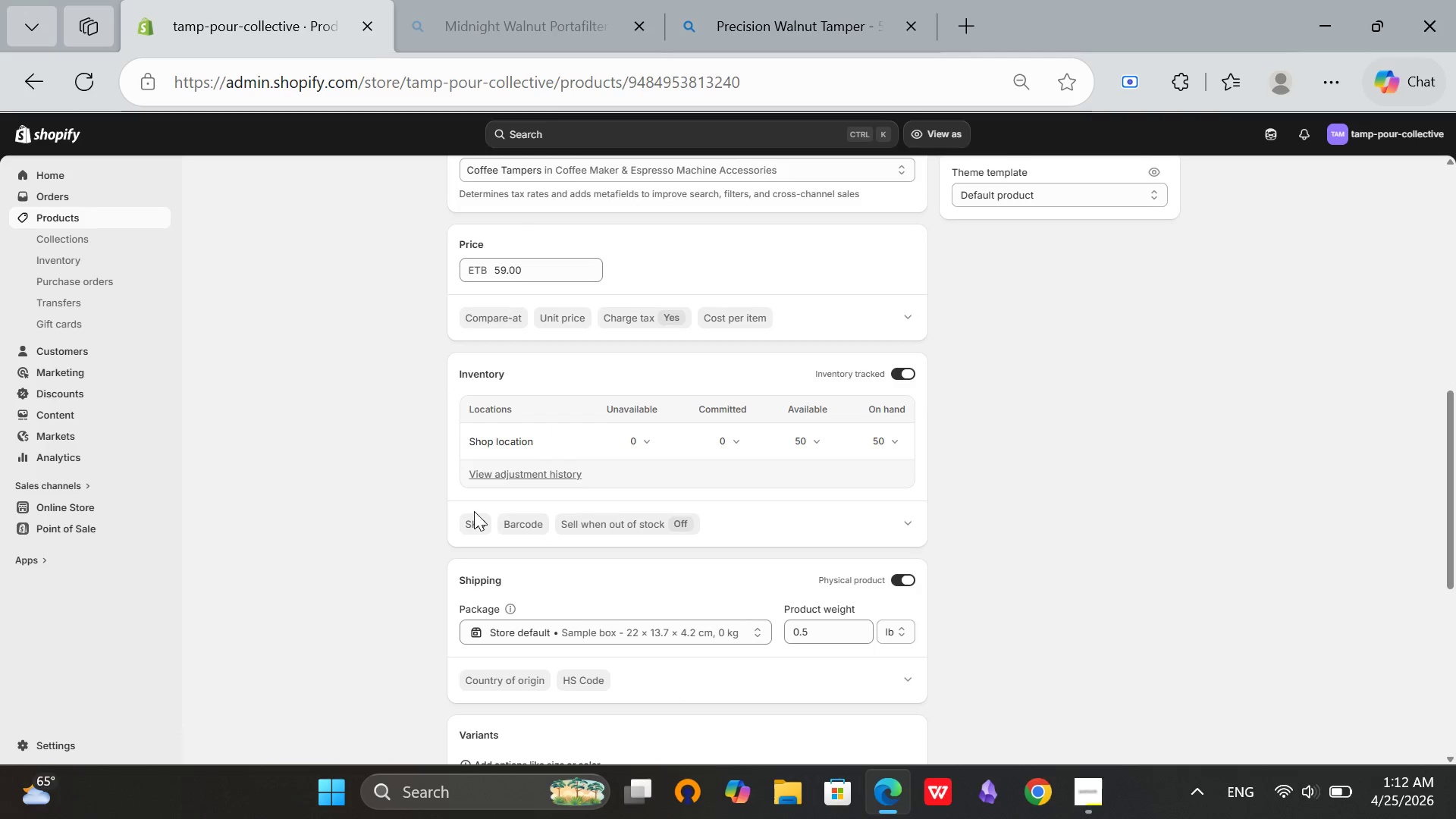 
left_click([474, 511])
 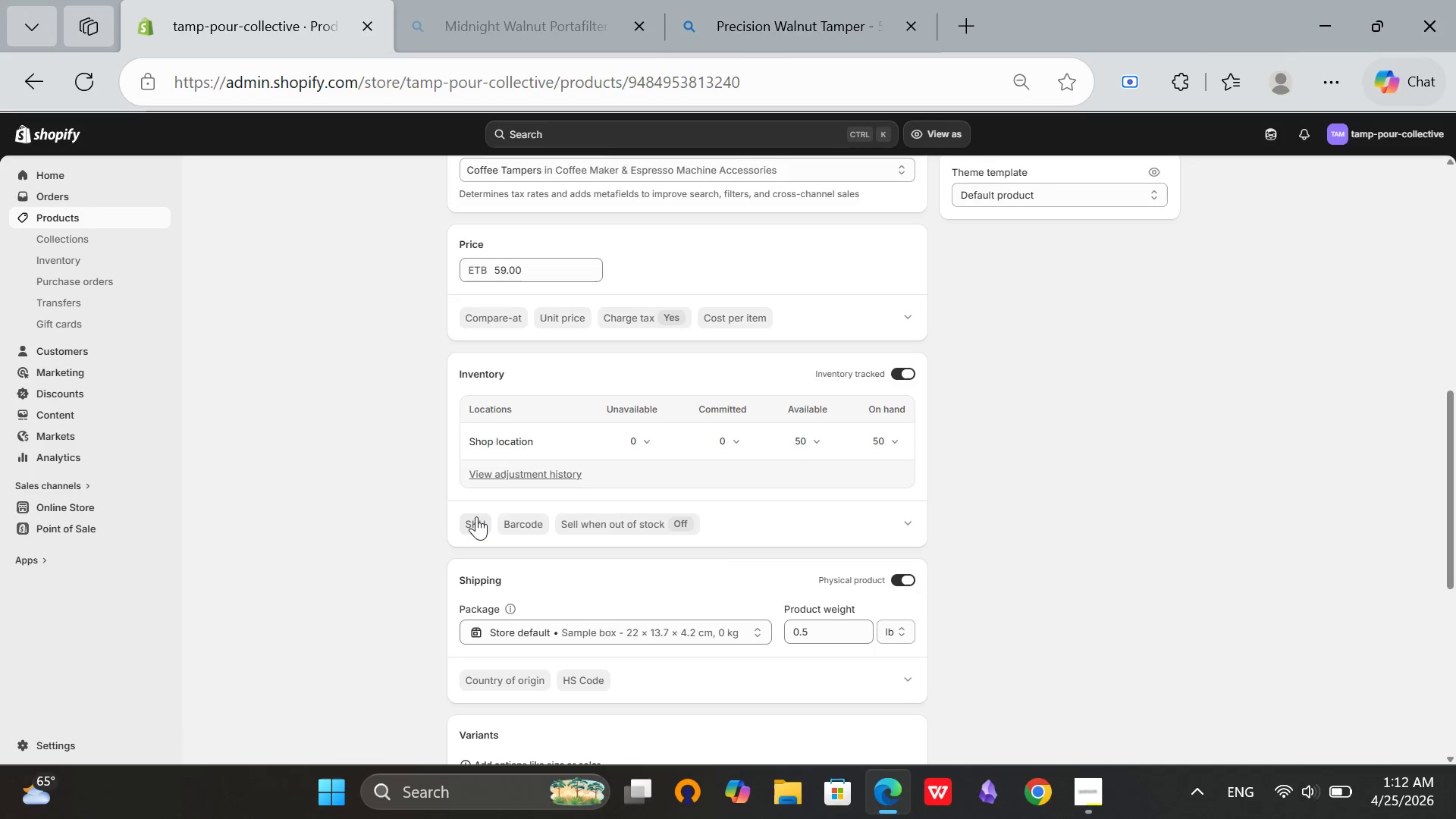 
left_click([476, 516])
 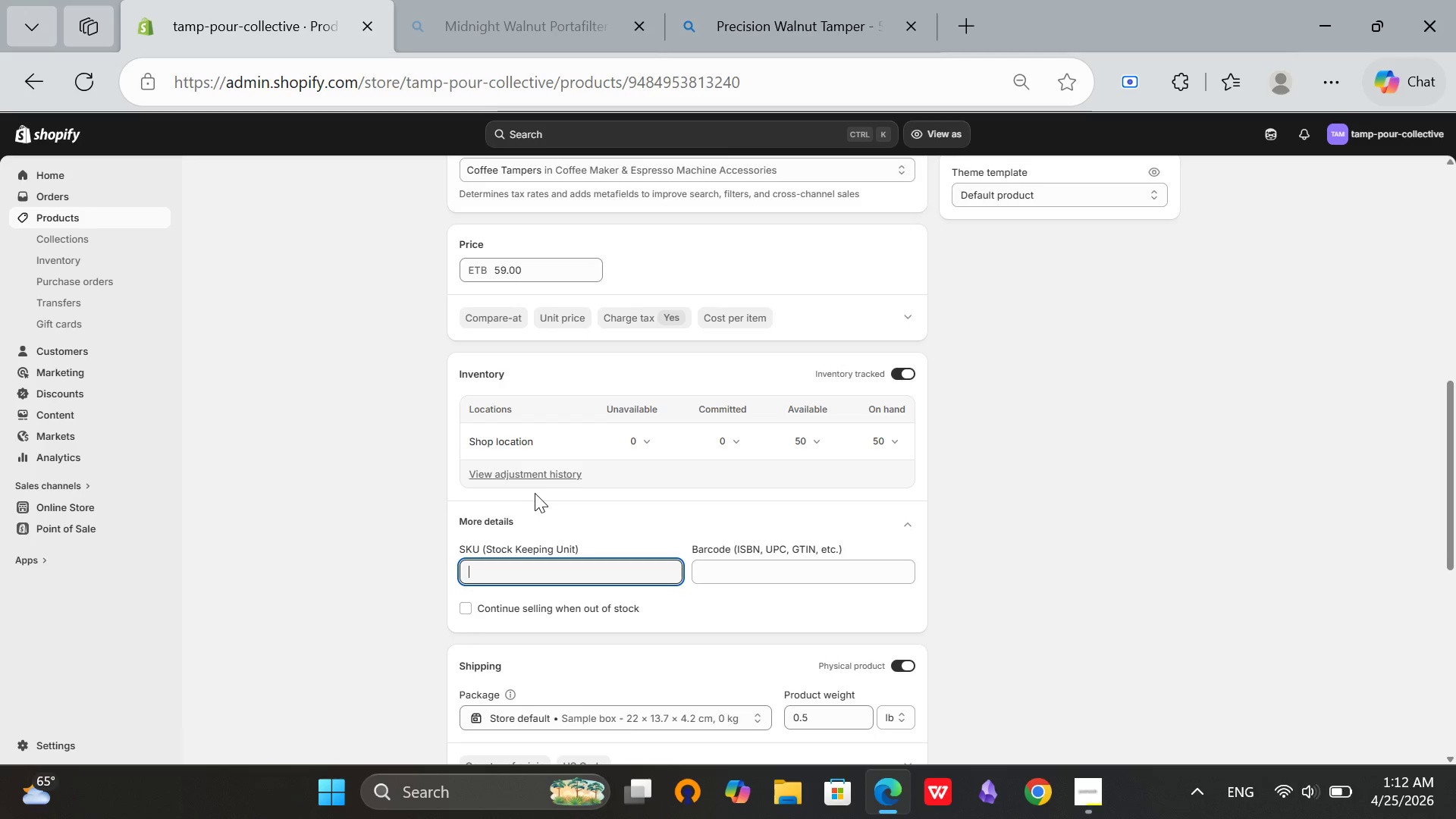 
type(TPC-TP-54-WL)
 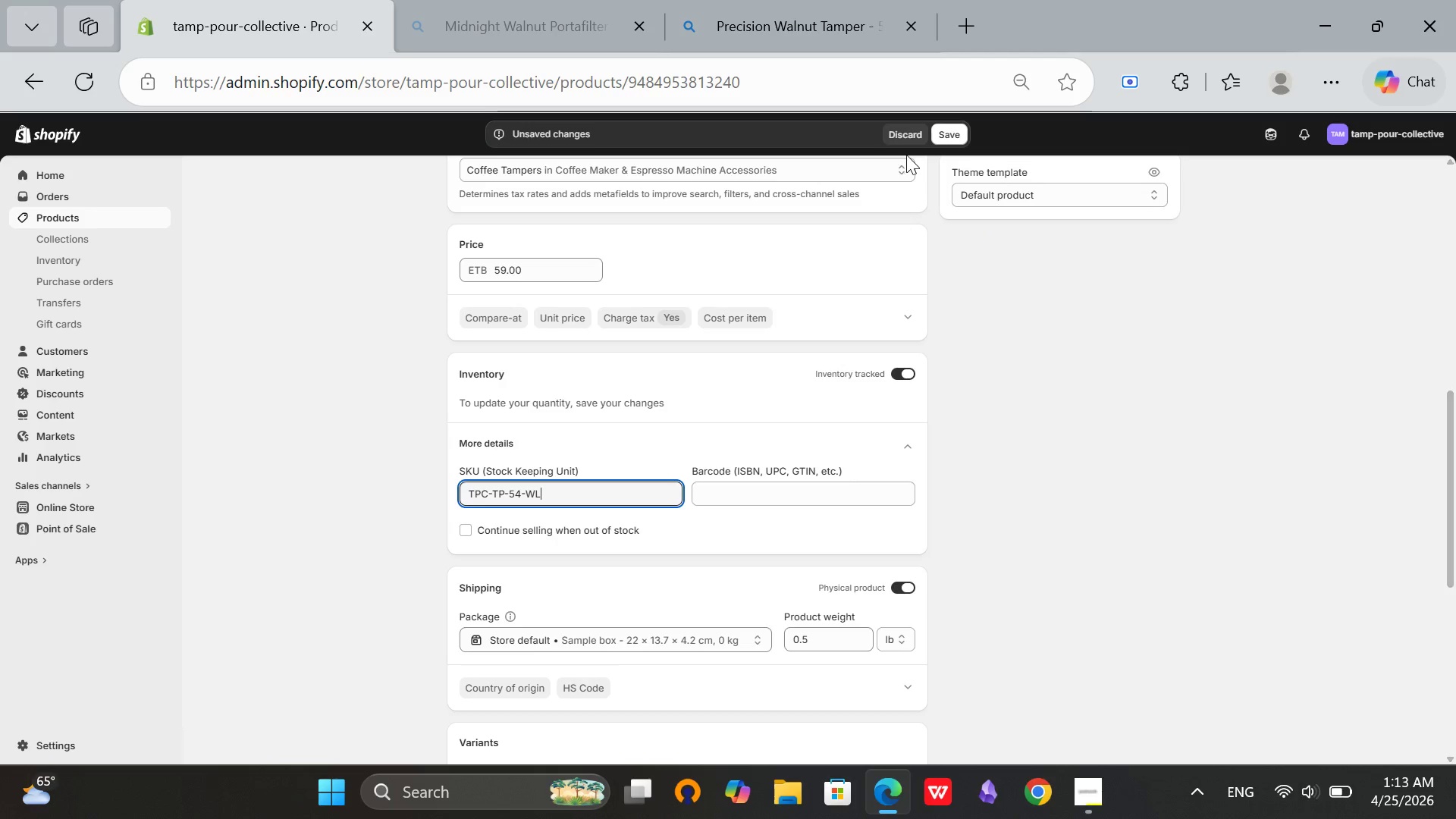 
left_click([957, 131])
 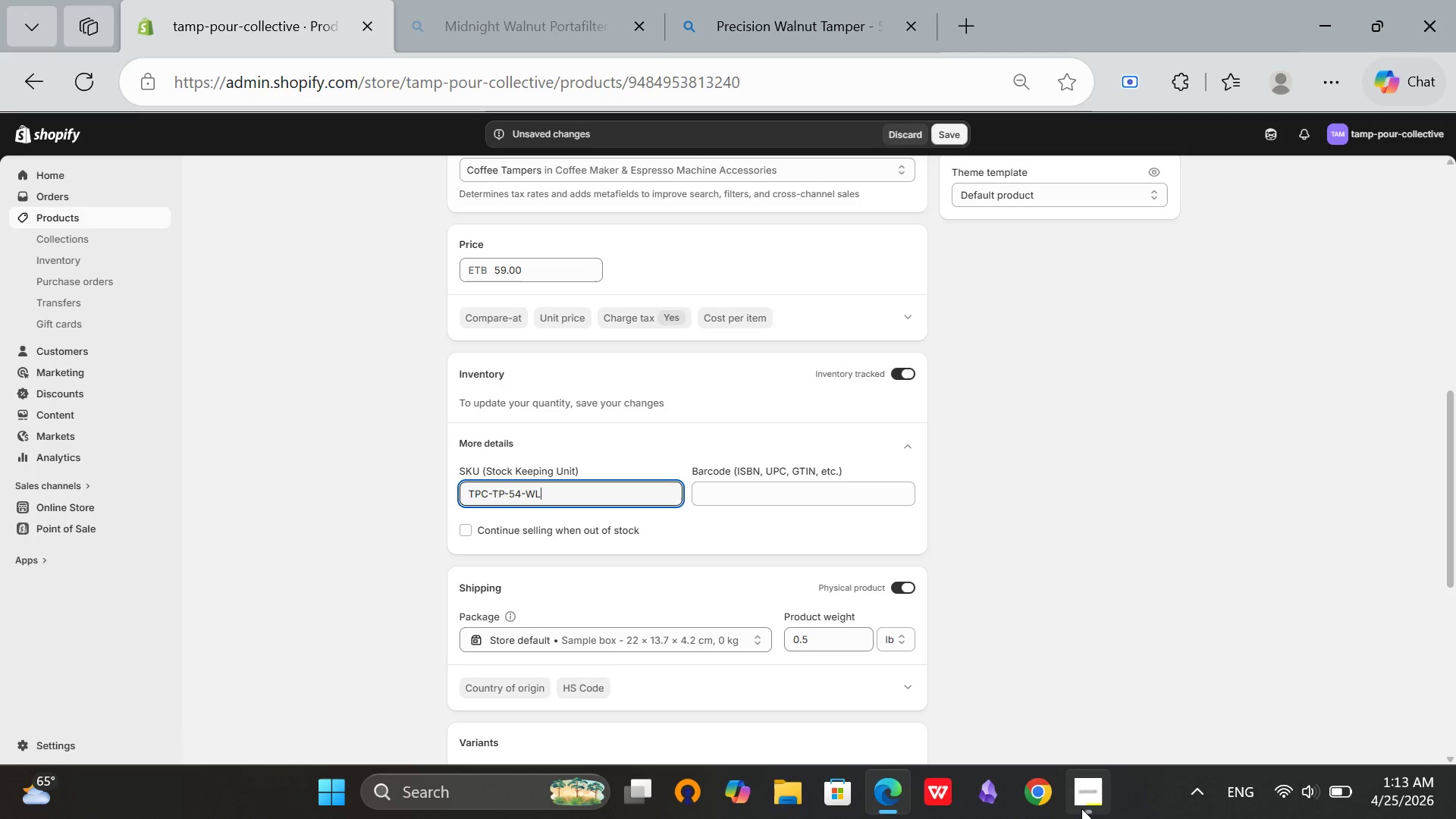 
left_click([1082, 810])